 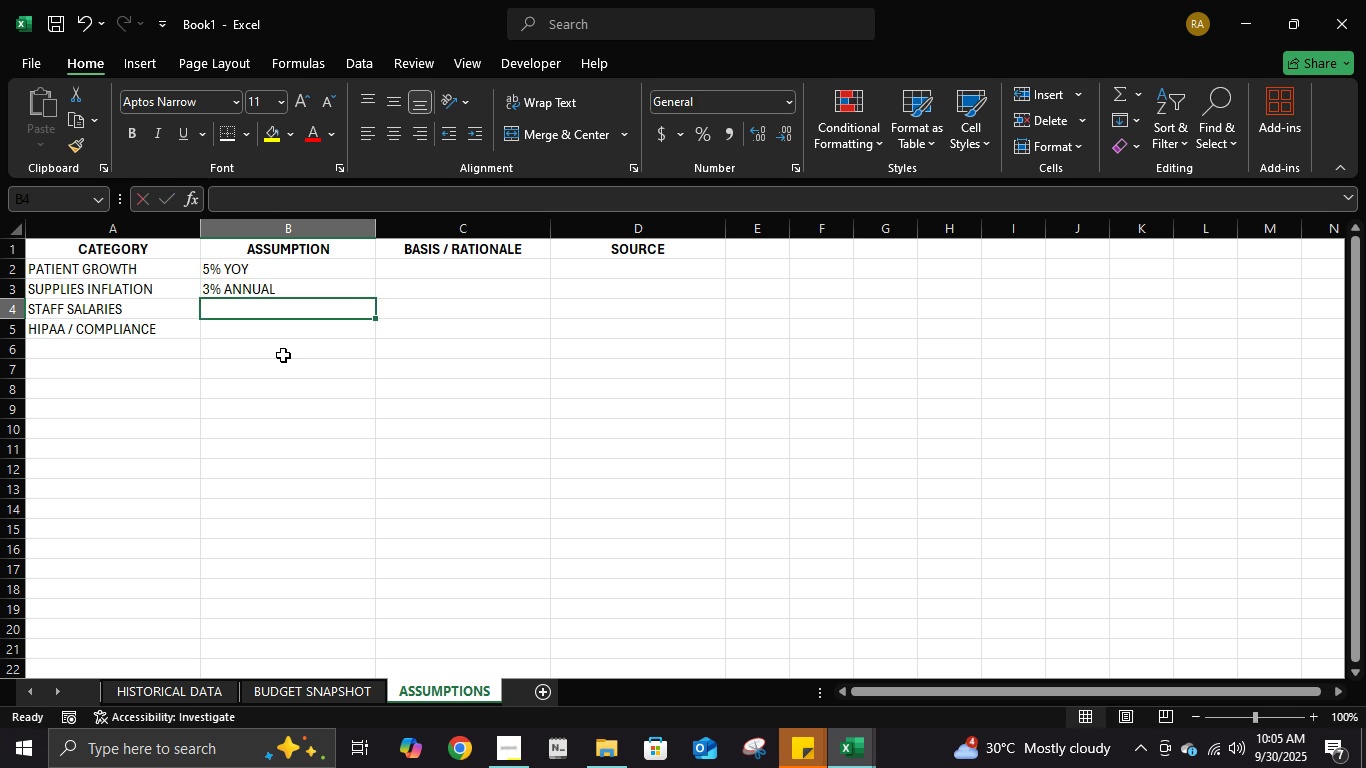 
type(5% annul)
key(Backspace)
type(al)
 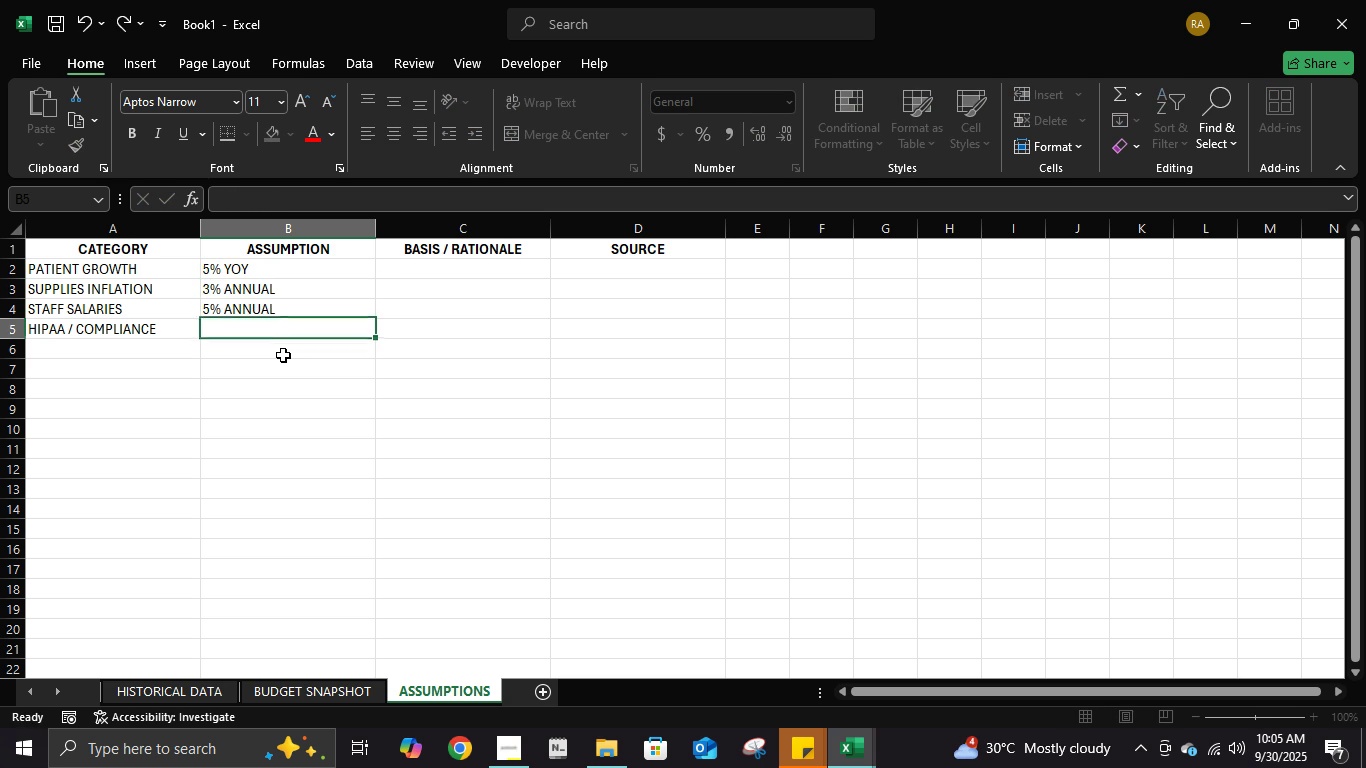 
key(Enter)
 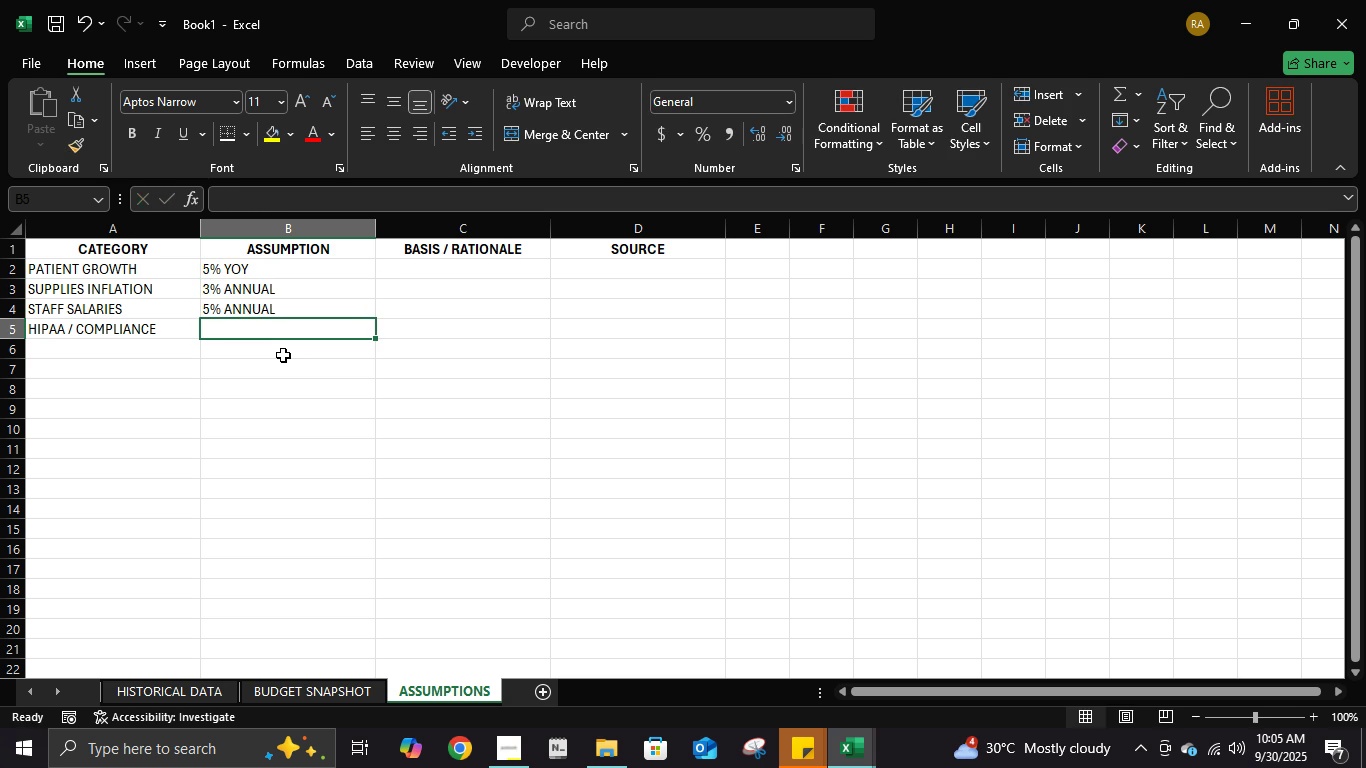 
type(aggregate only)
key(Tab)
 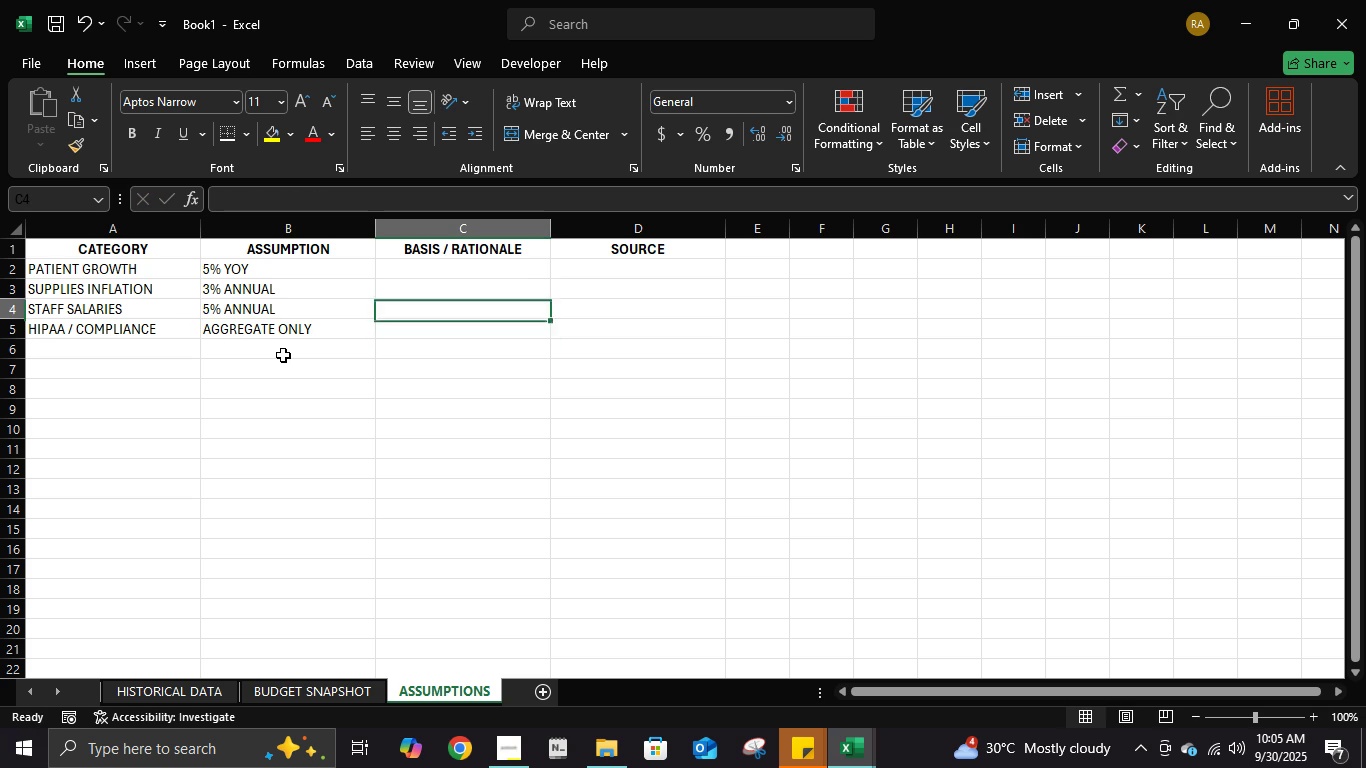 
key(ArrowUp)
 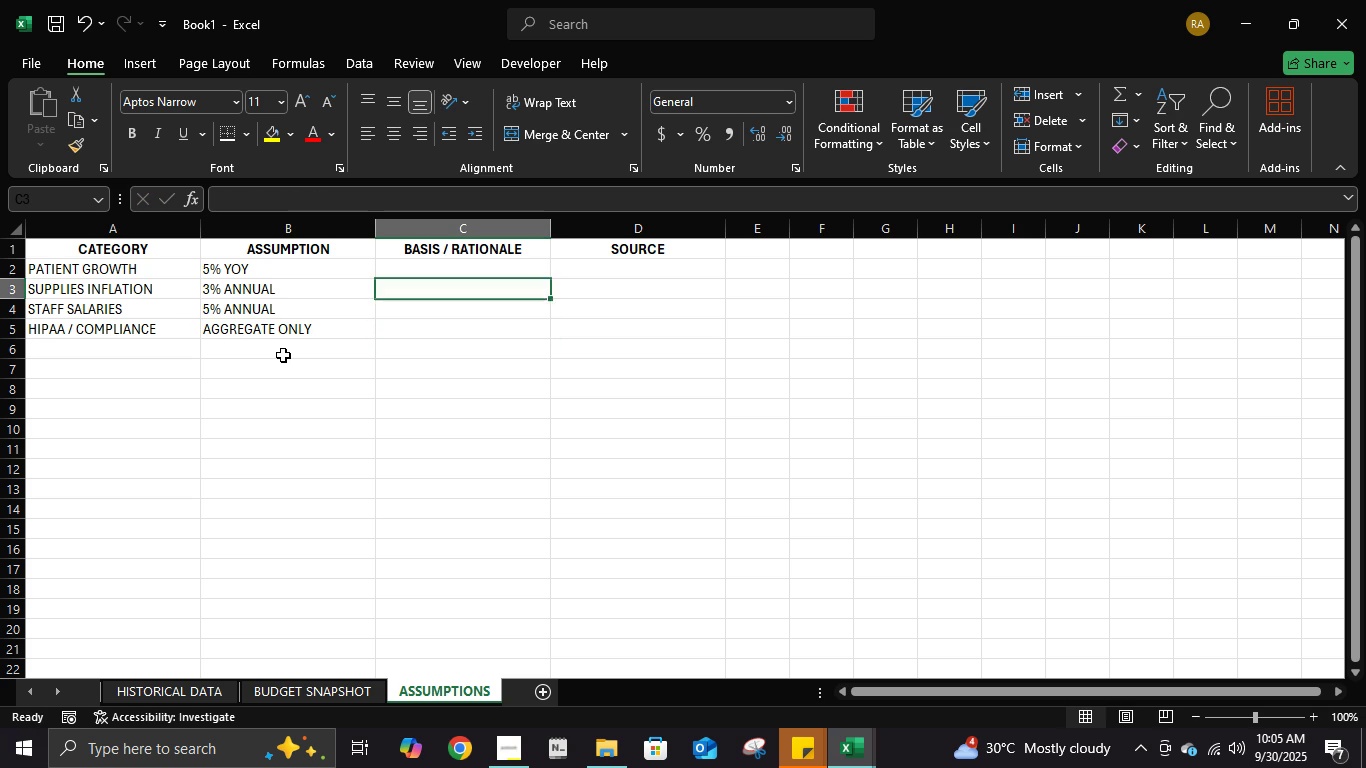 
key(ArrowUp)
 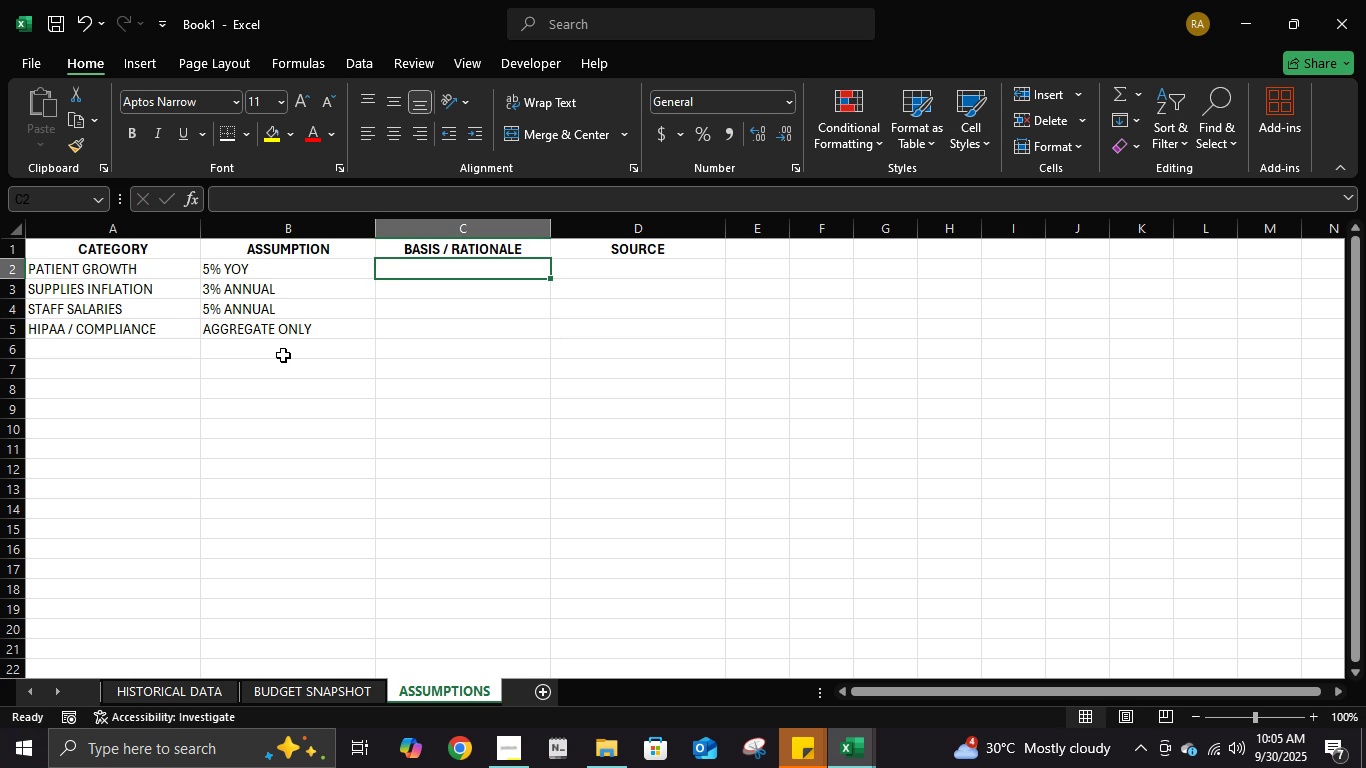 
key(ArrowUp)
 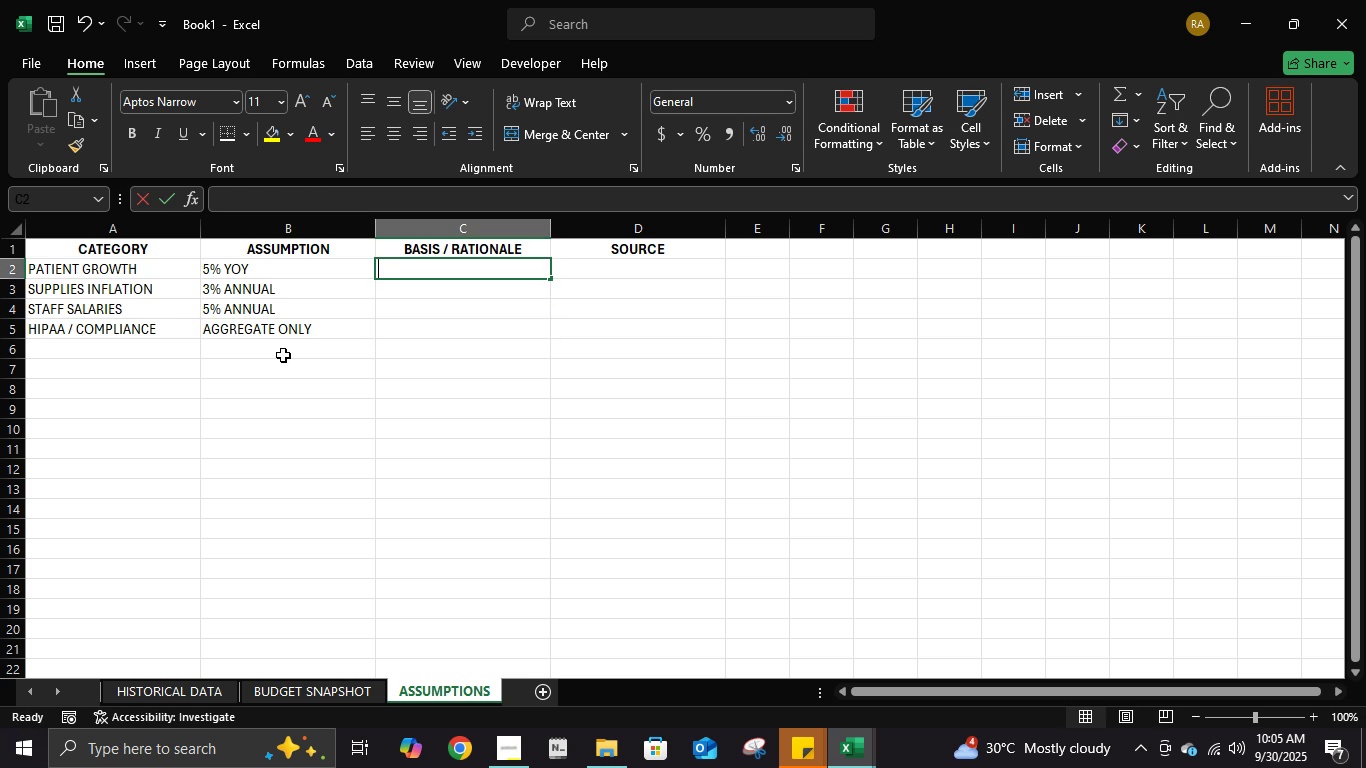 
type(past 3 - year avg. grot)
key(Backspace)
type(wht = 4%)
 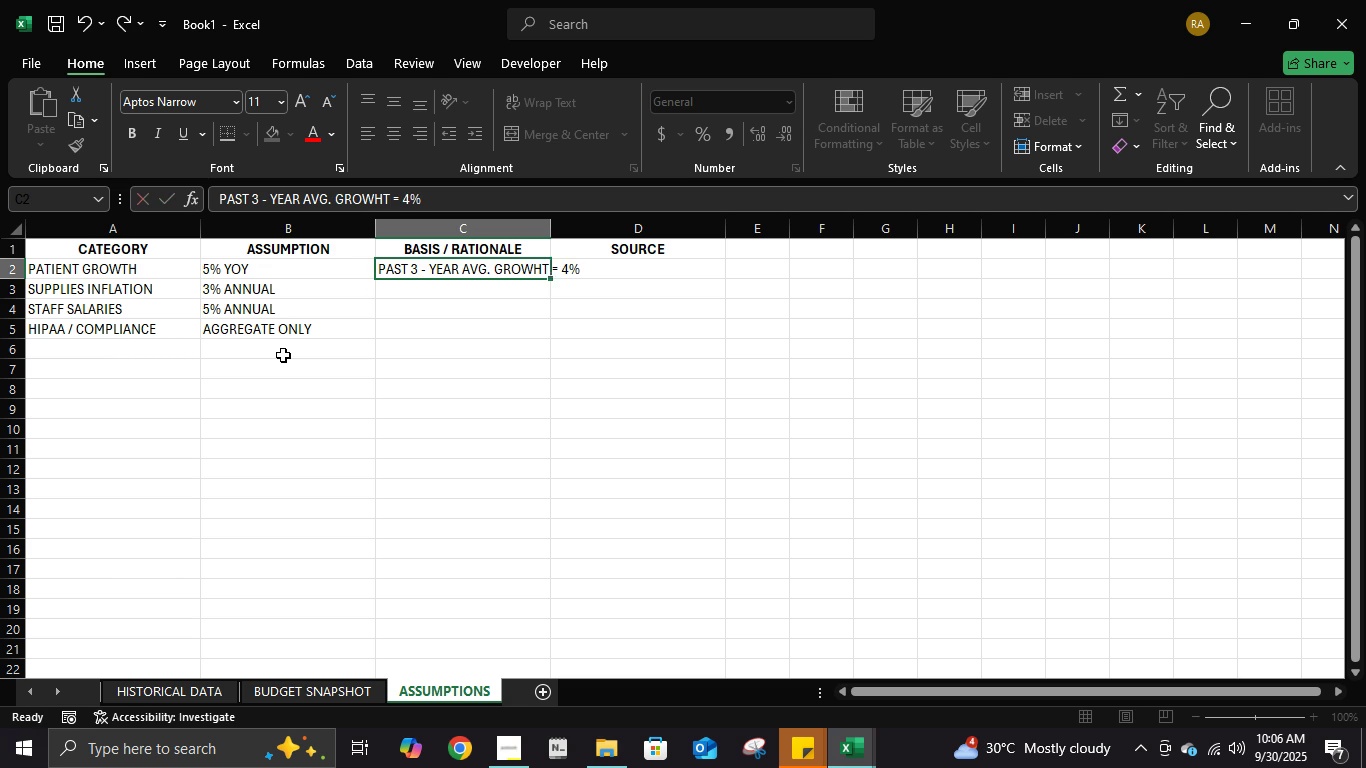 
key(Enter)
 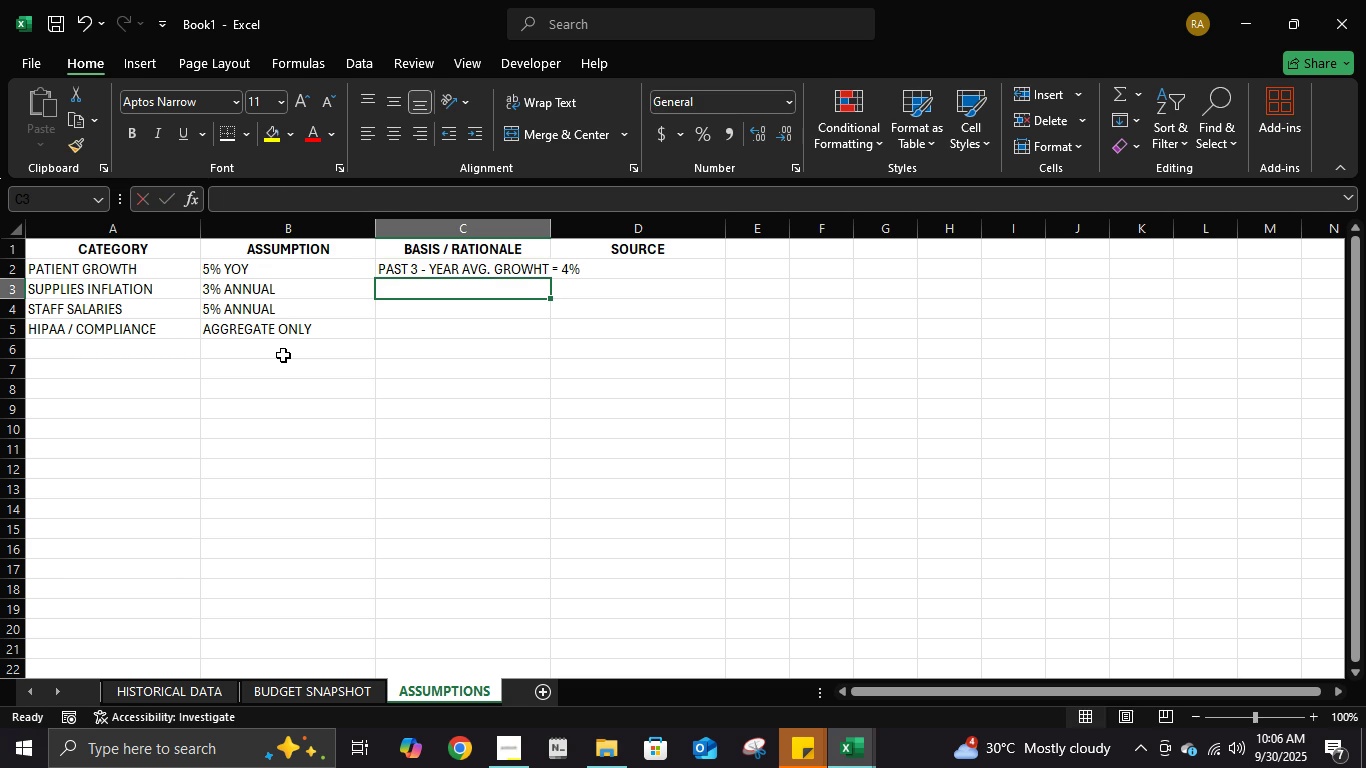 
type(national inflation index)
 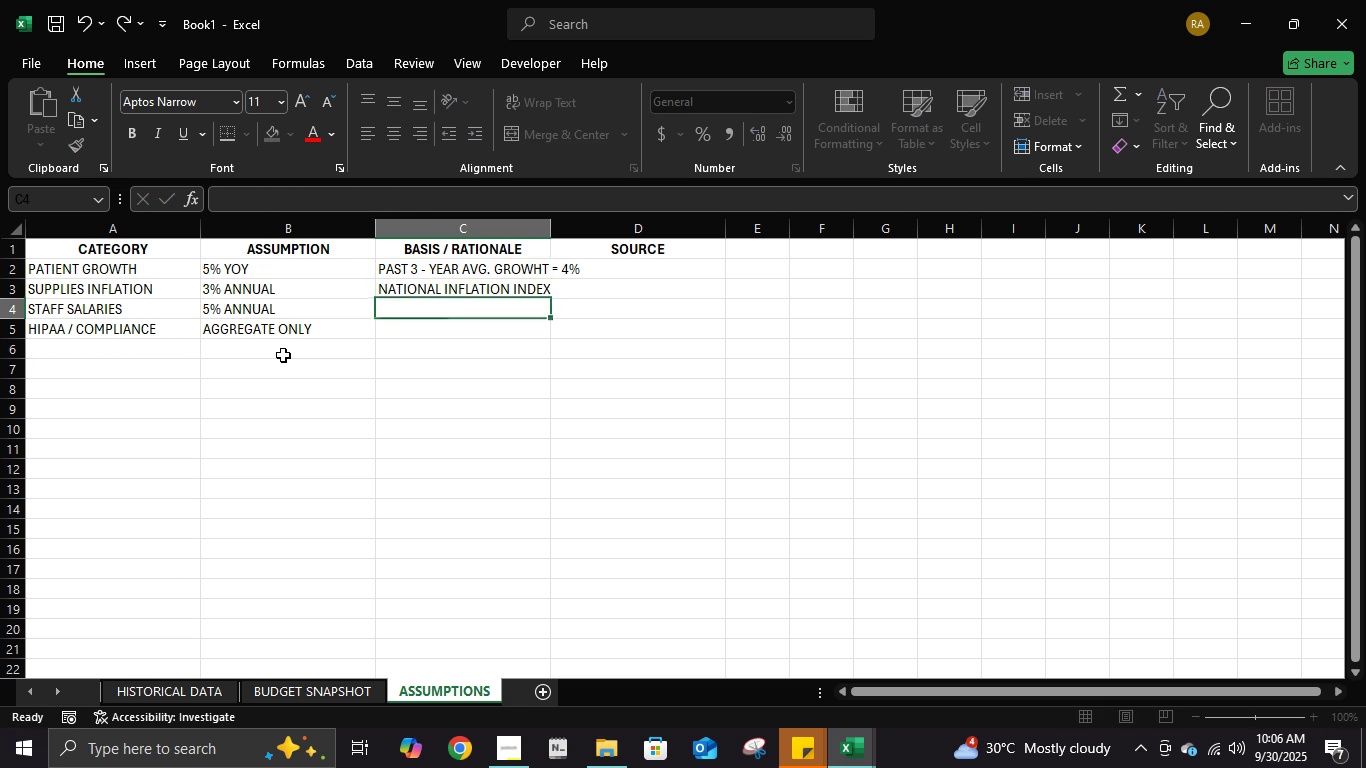 
key(Enter)
 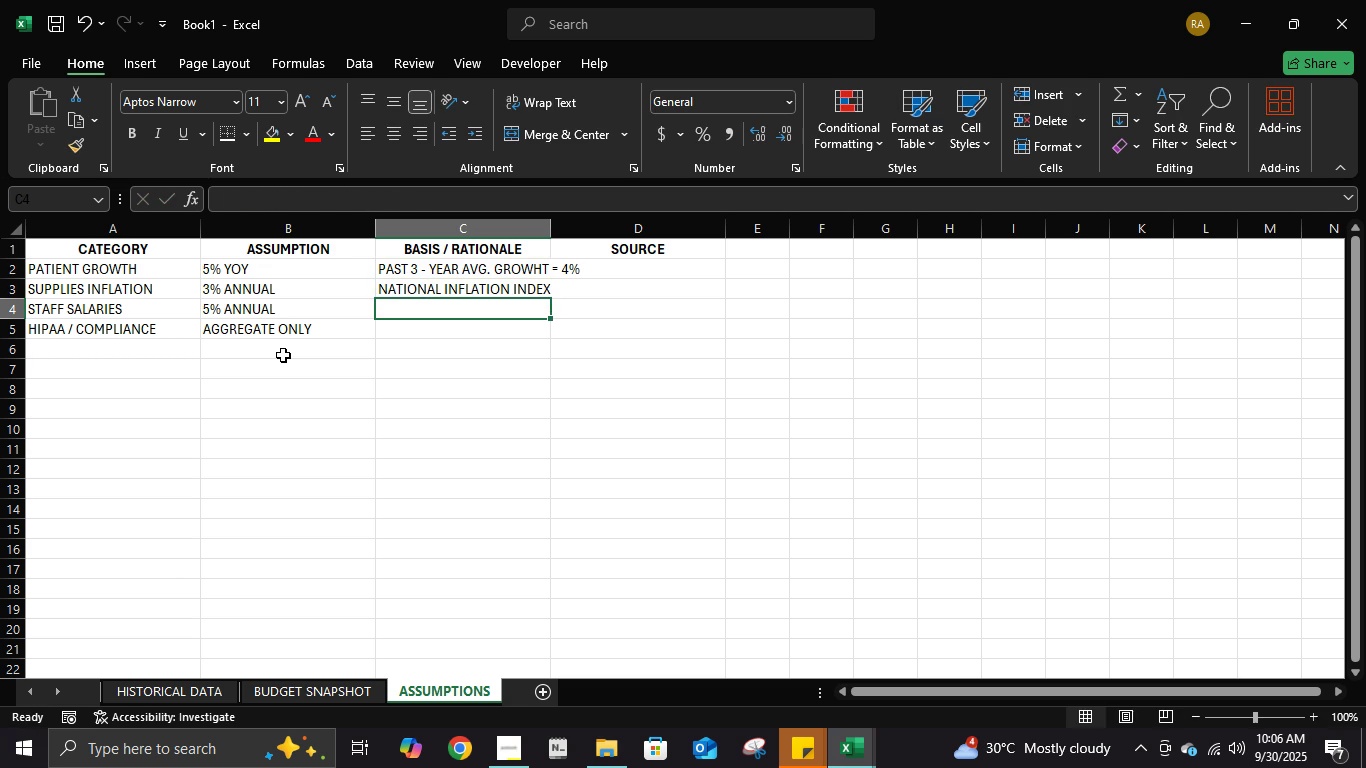 
type(historical uniona)
key(Backspace)
type( aggre)
key(Backspace)
key(Backspace)
key(Backspace)
type(reements)
 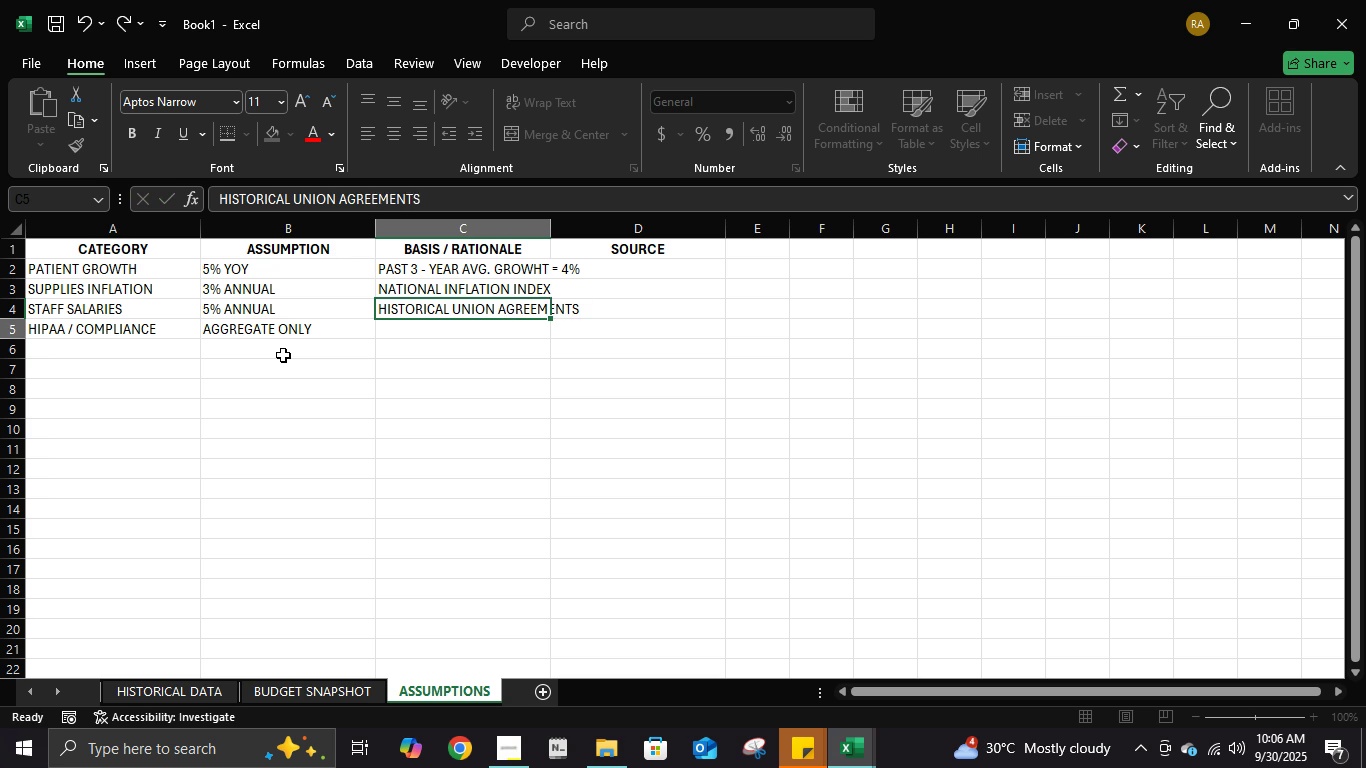 
key(Enter)
 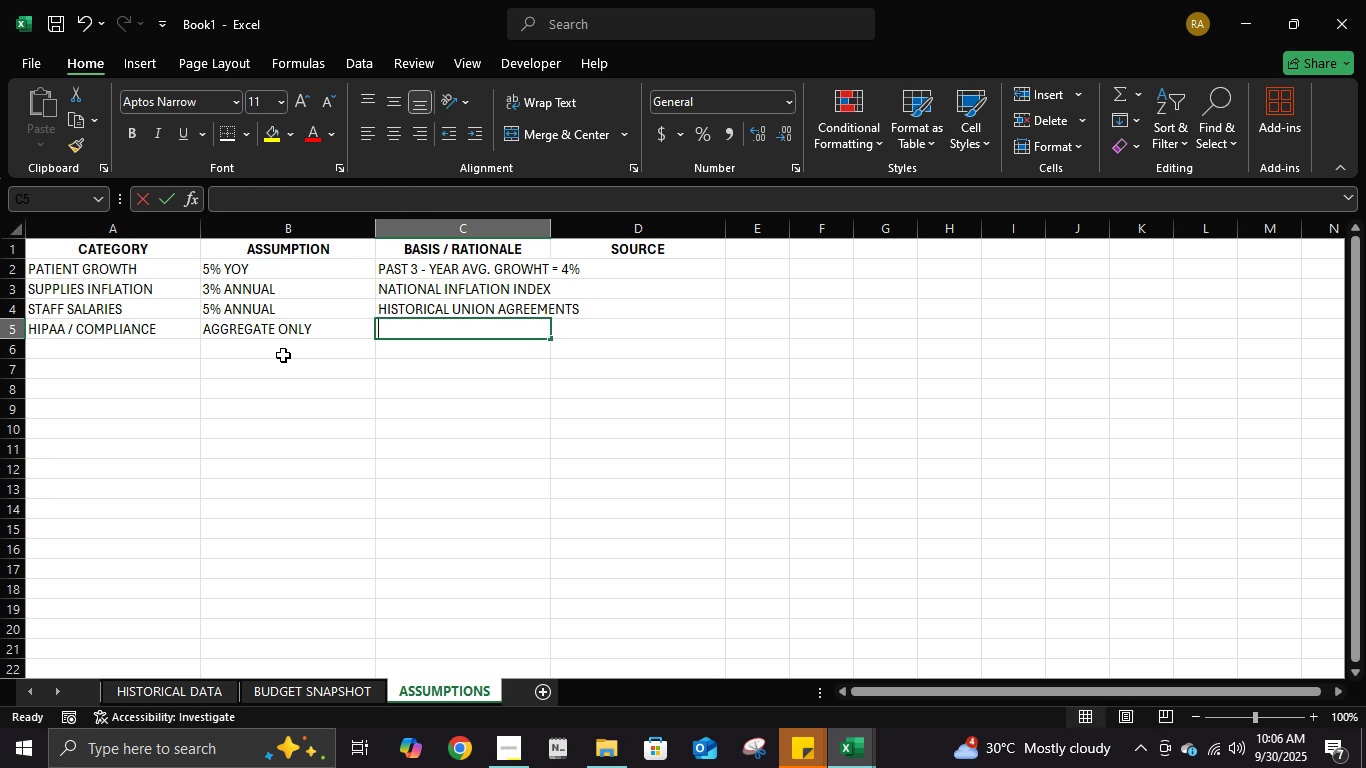 
type(no pii in reports)
 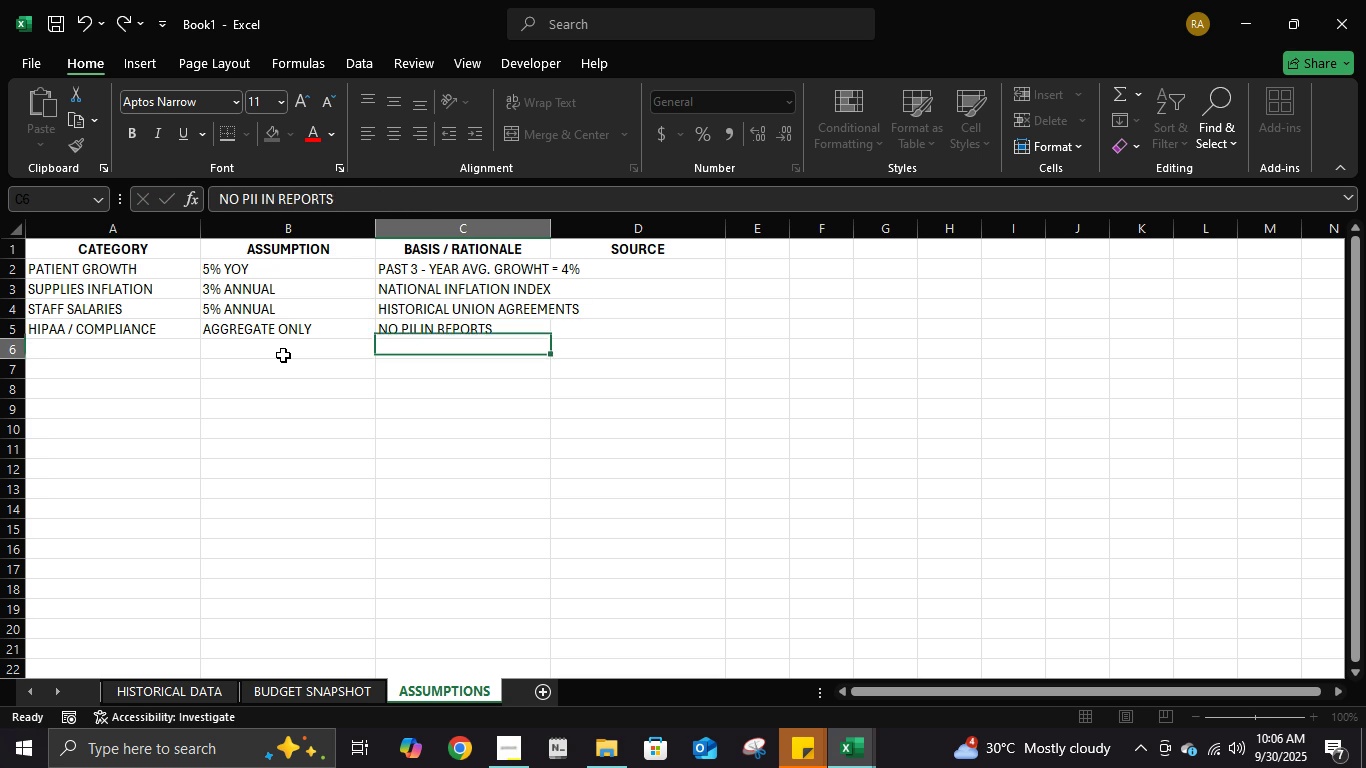 
key(Enter)
 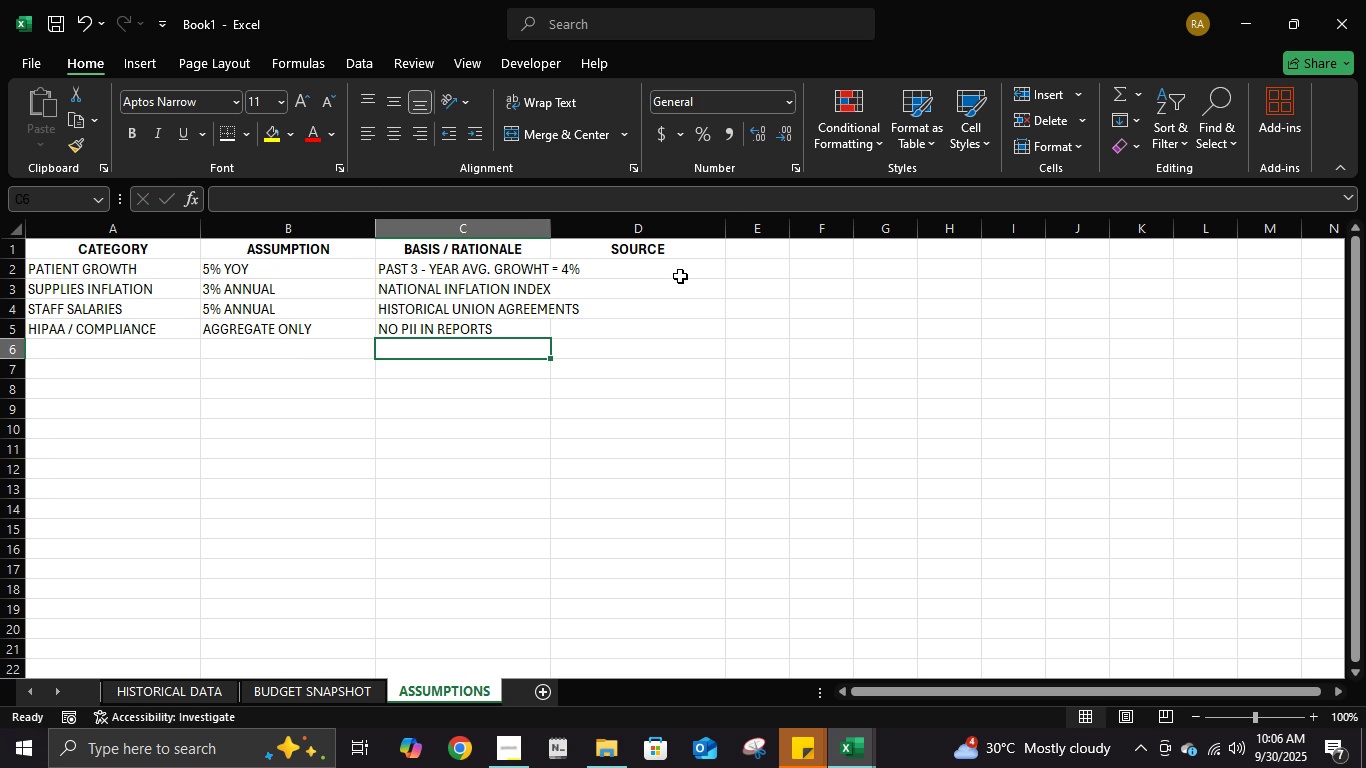 
left_click([680, 276])
 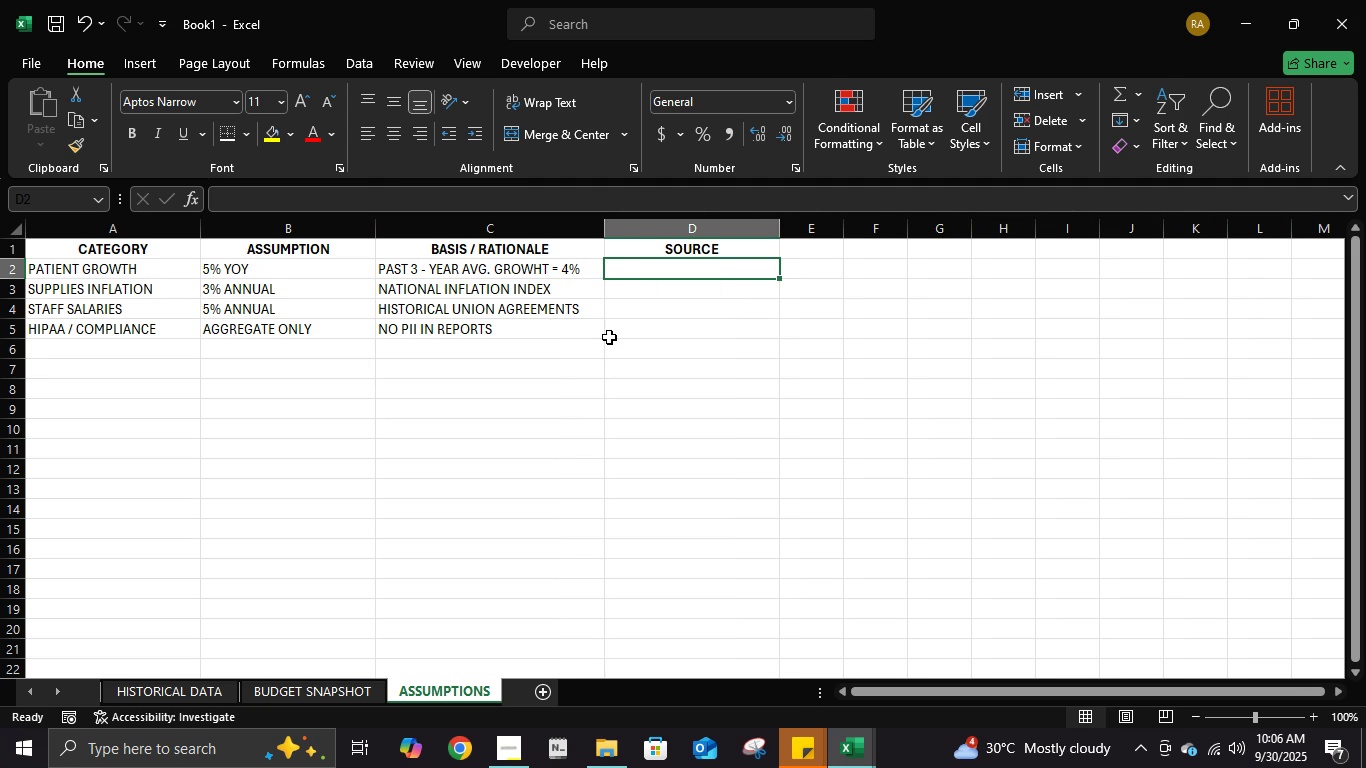 
type(emr data)
 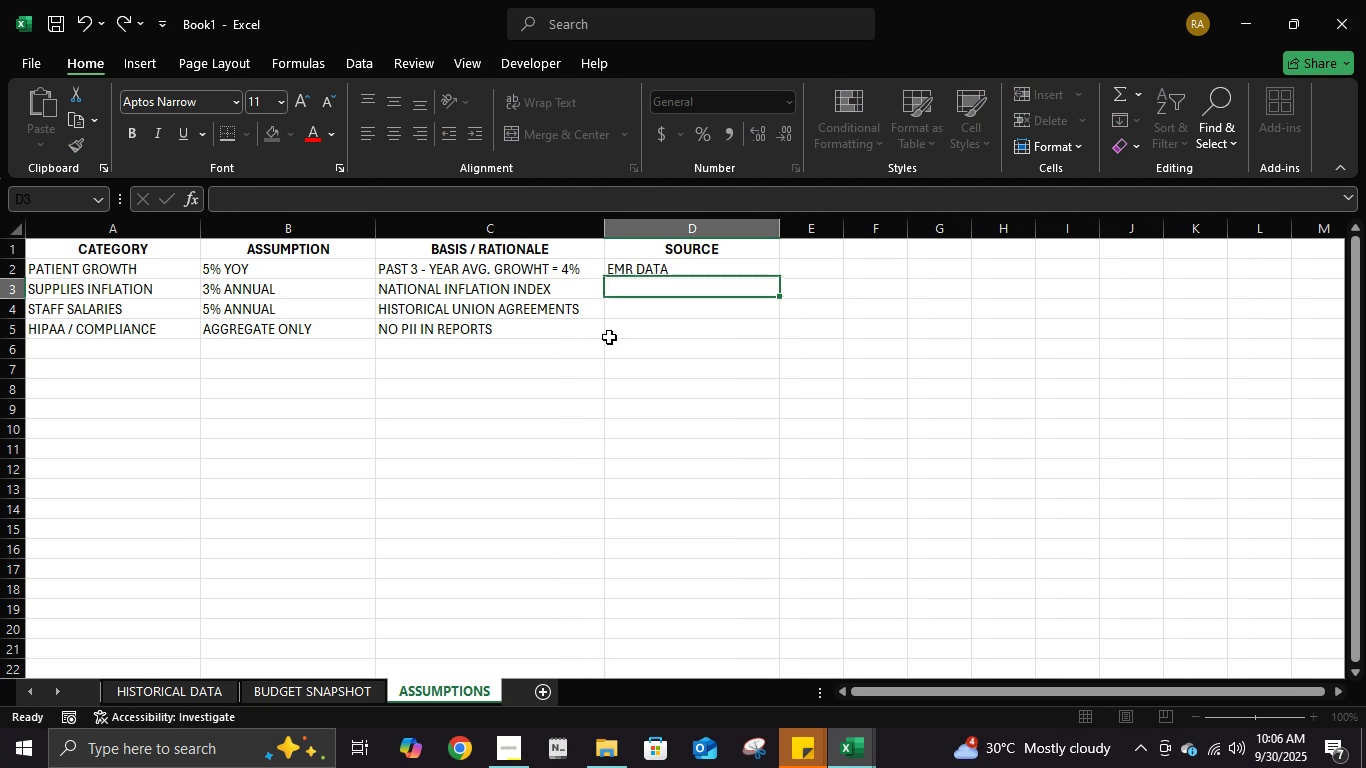 
key(Enter)
 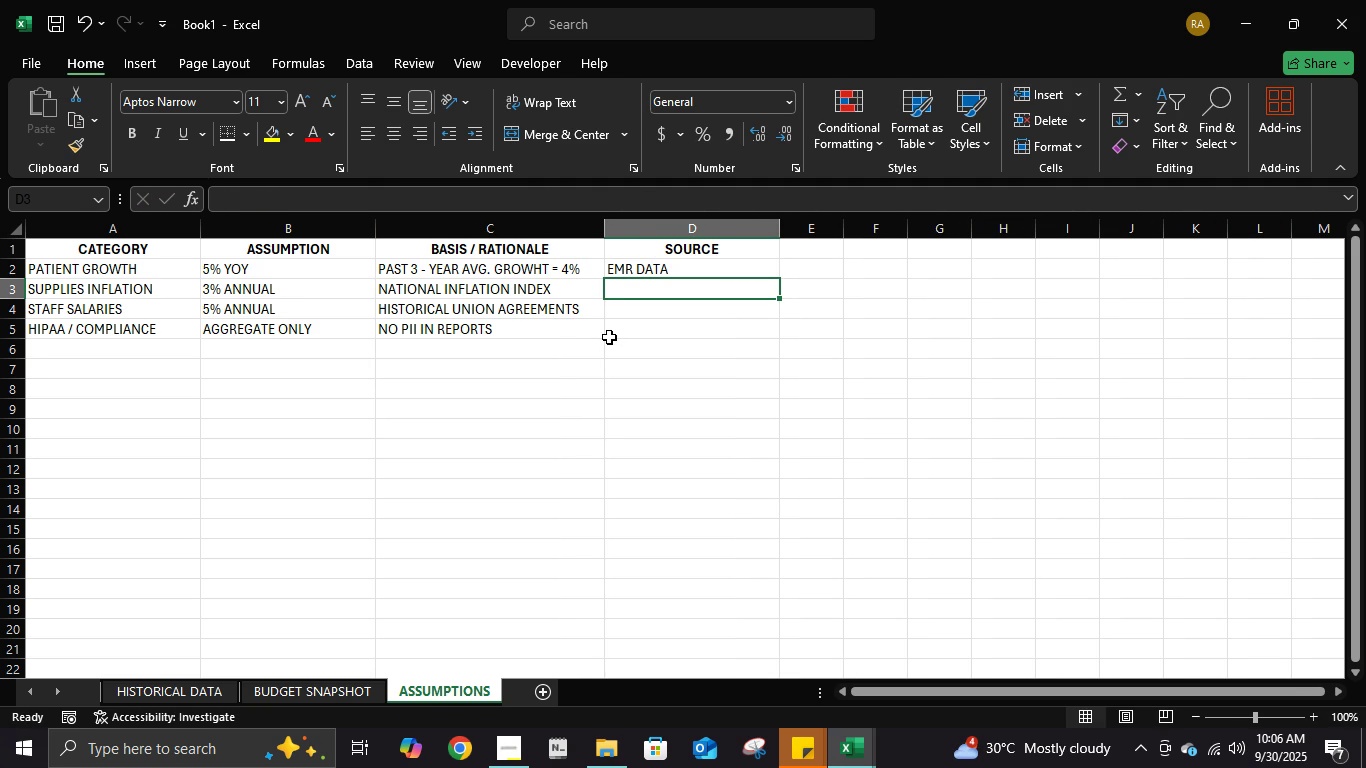 
type(govt)
key(Backspace)
type('t cpi)
 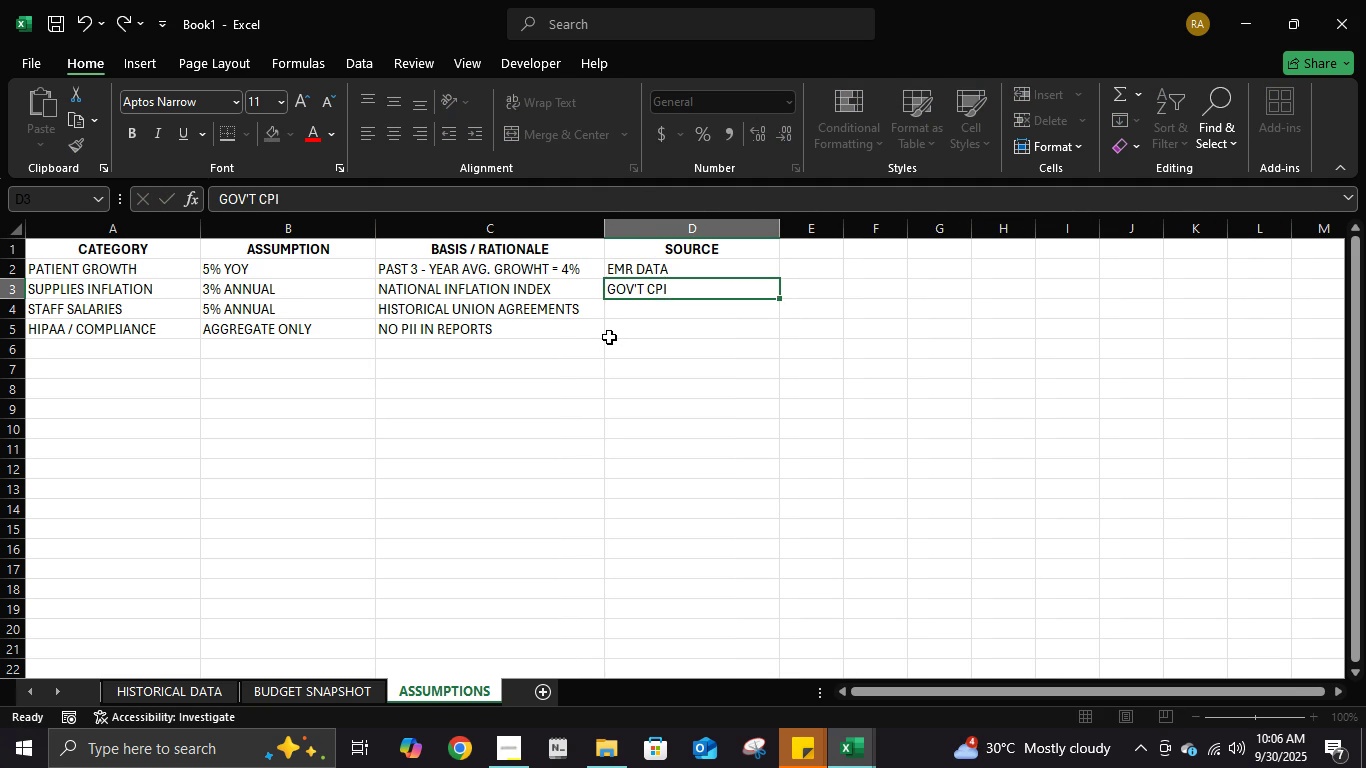 
key(Enter)
 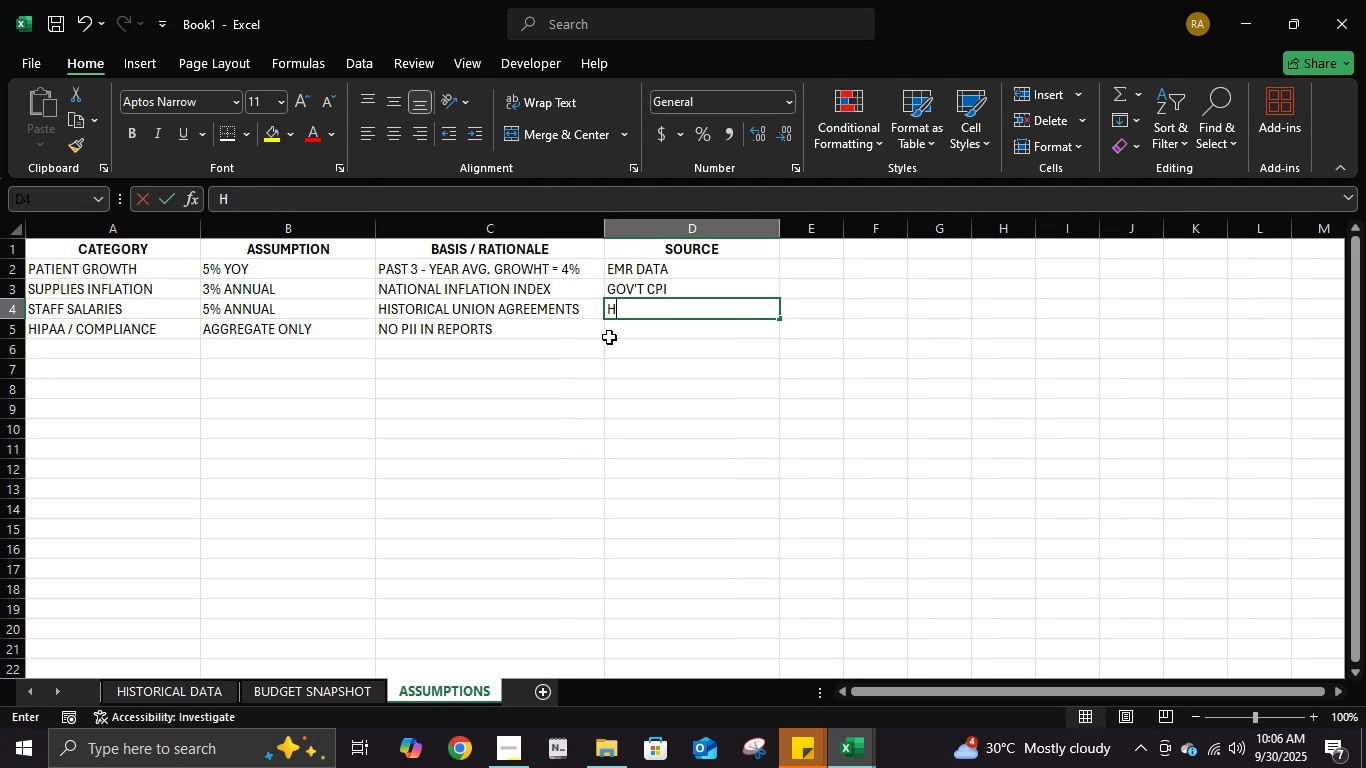 
type(hi)
key(Backspace)
type(r dpt.)
 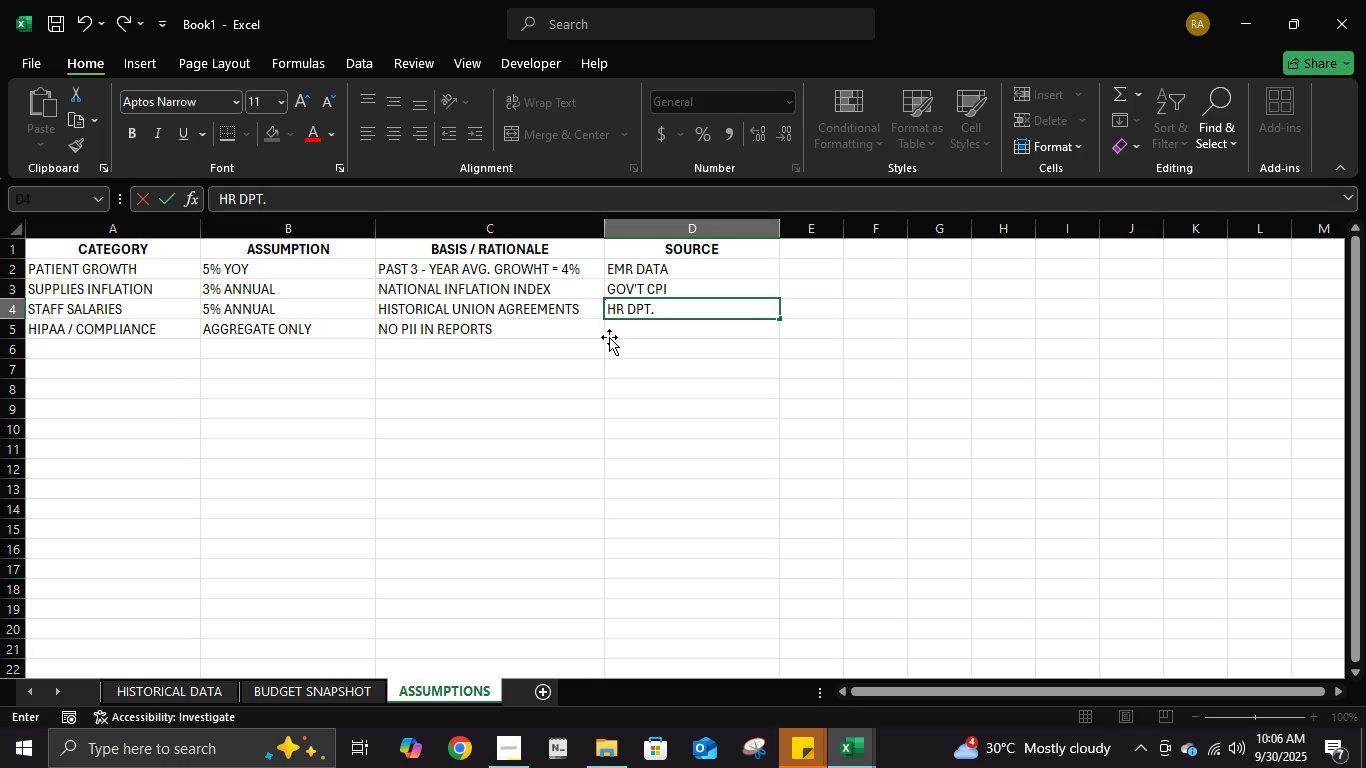 
key(Enter)
 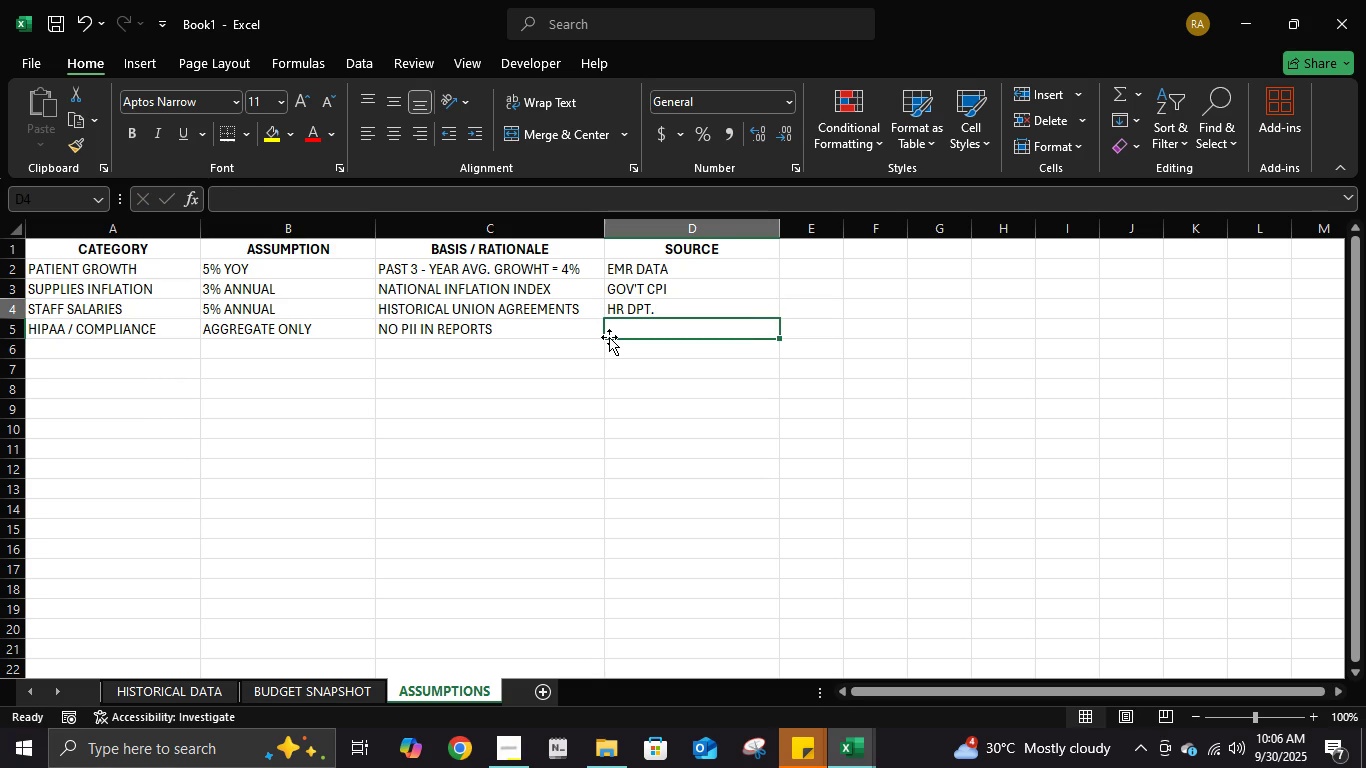 
key(ArrowUp)
 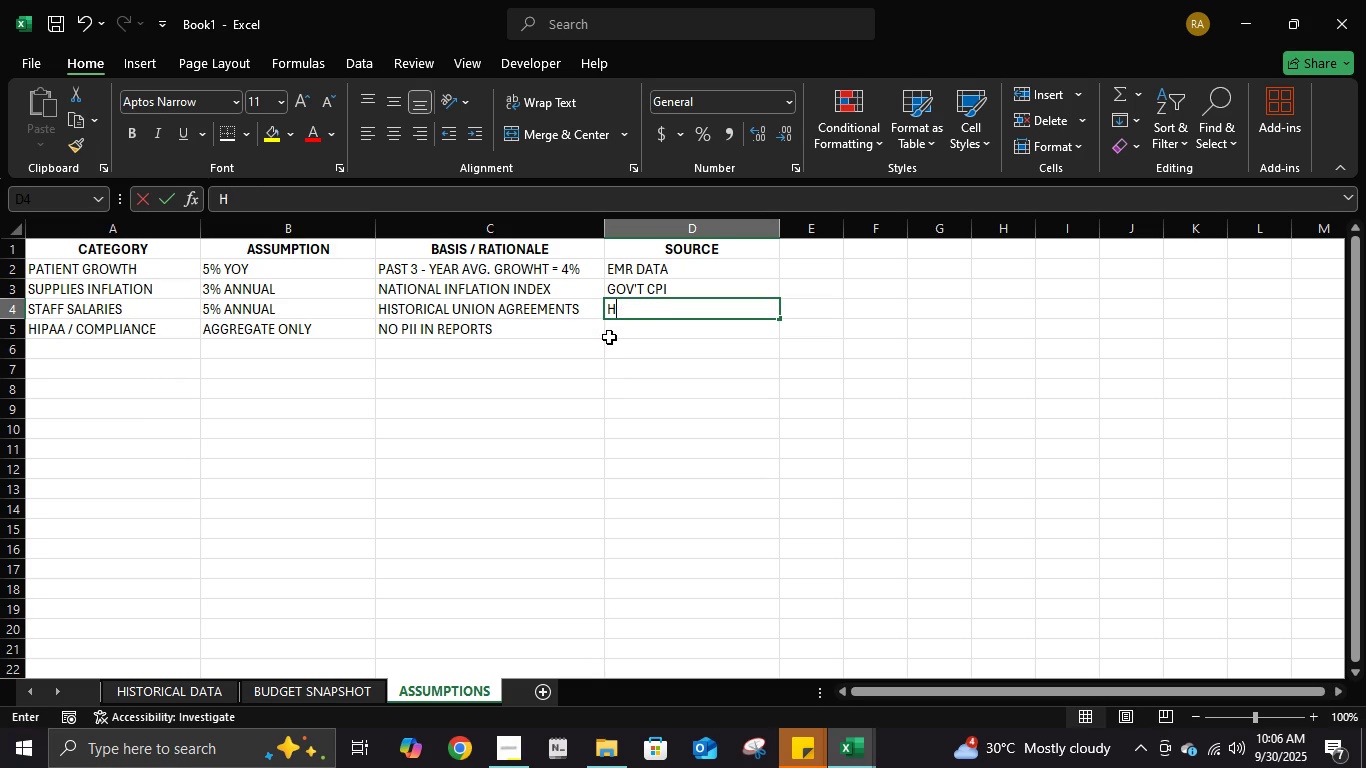 
type(hr dept.)
 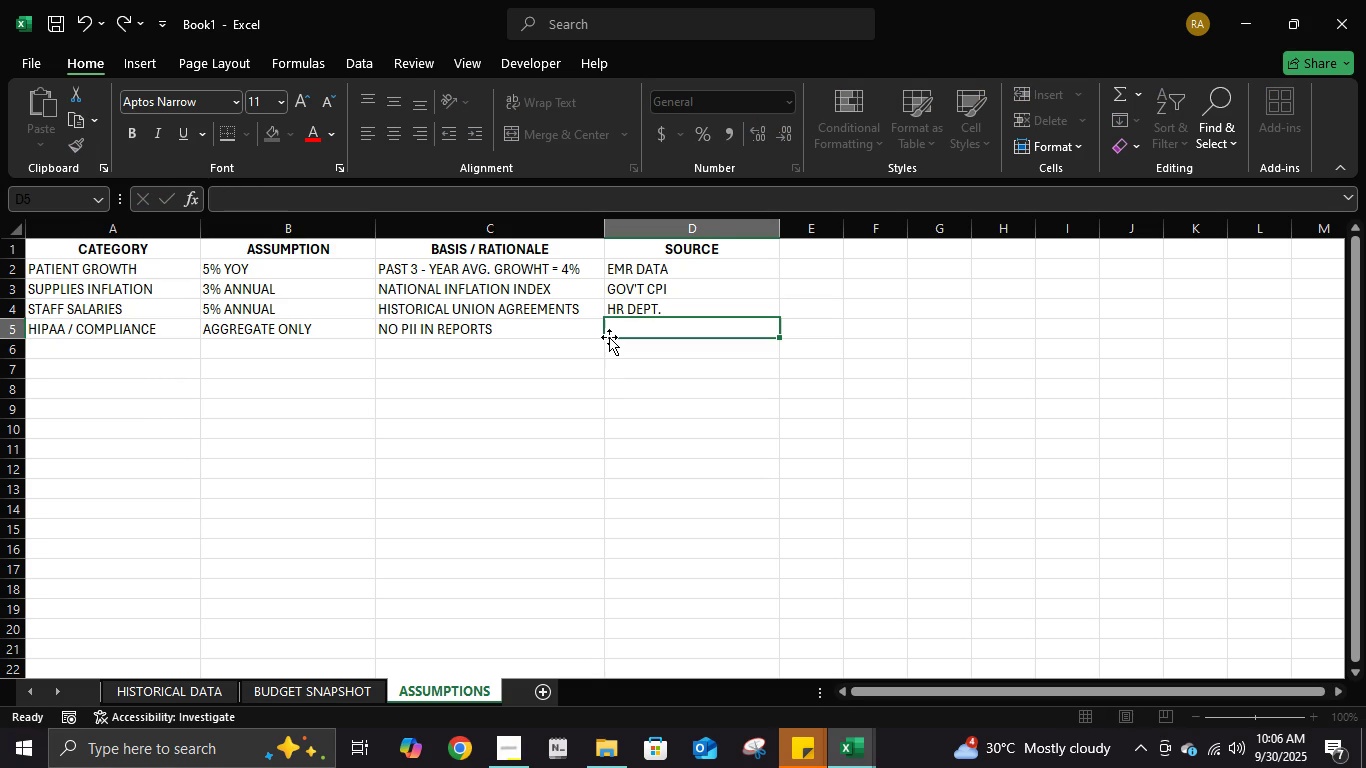 
key(Enter)
 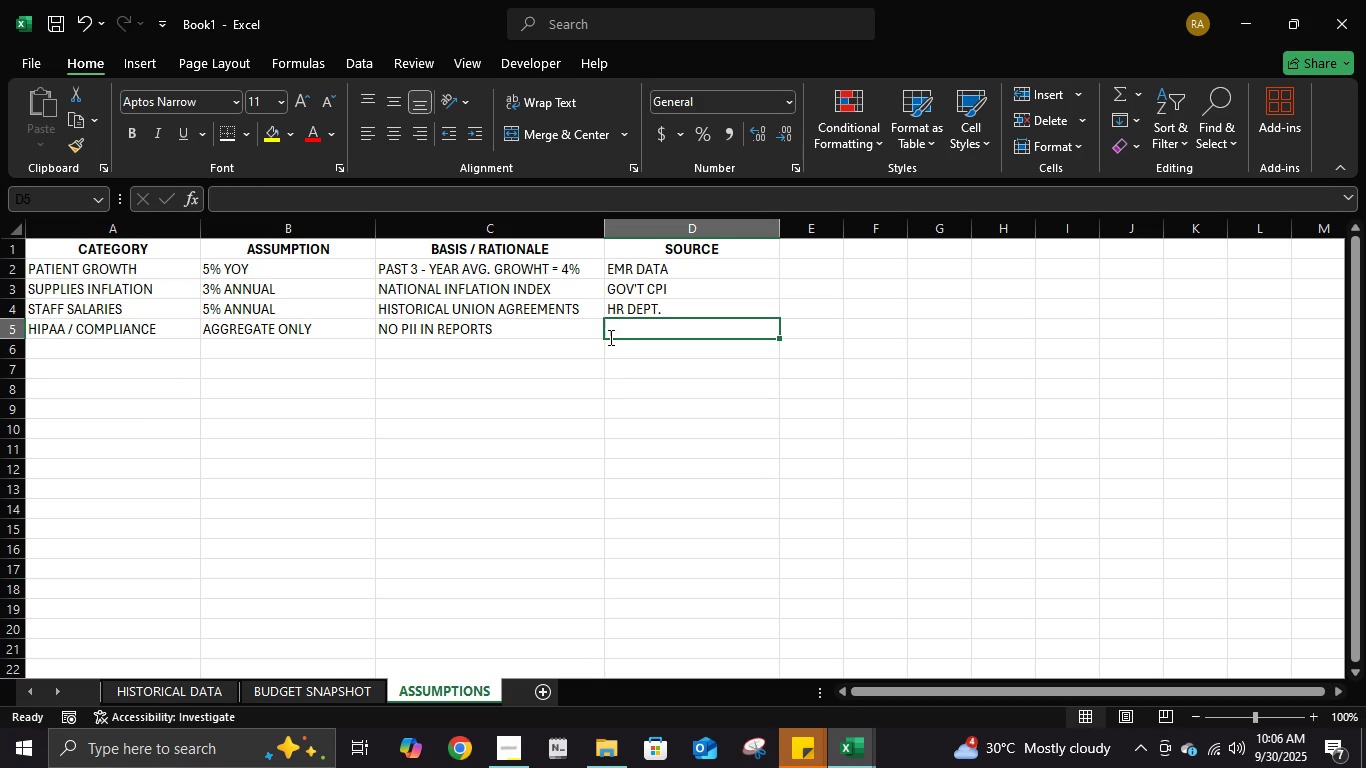 
type(compliance policy)
 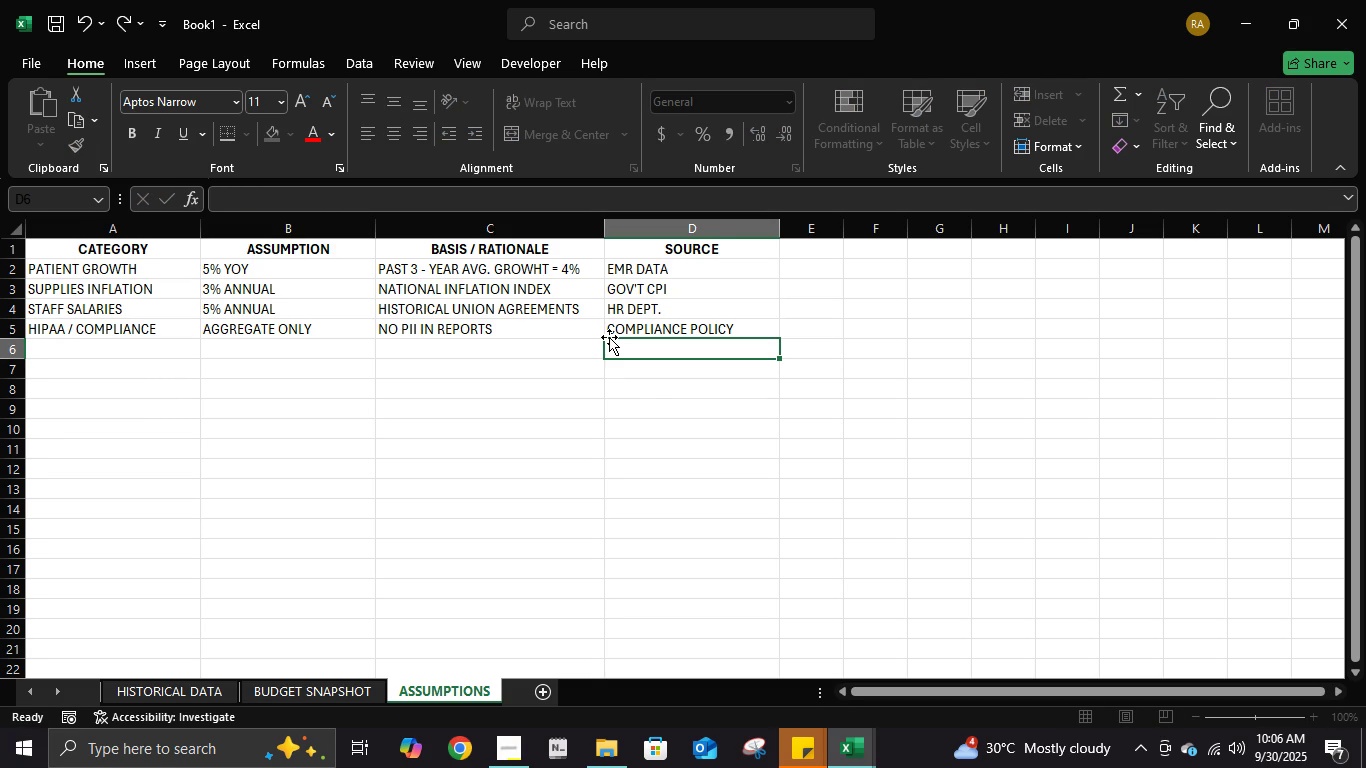 
key(Enter)
 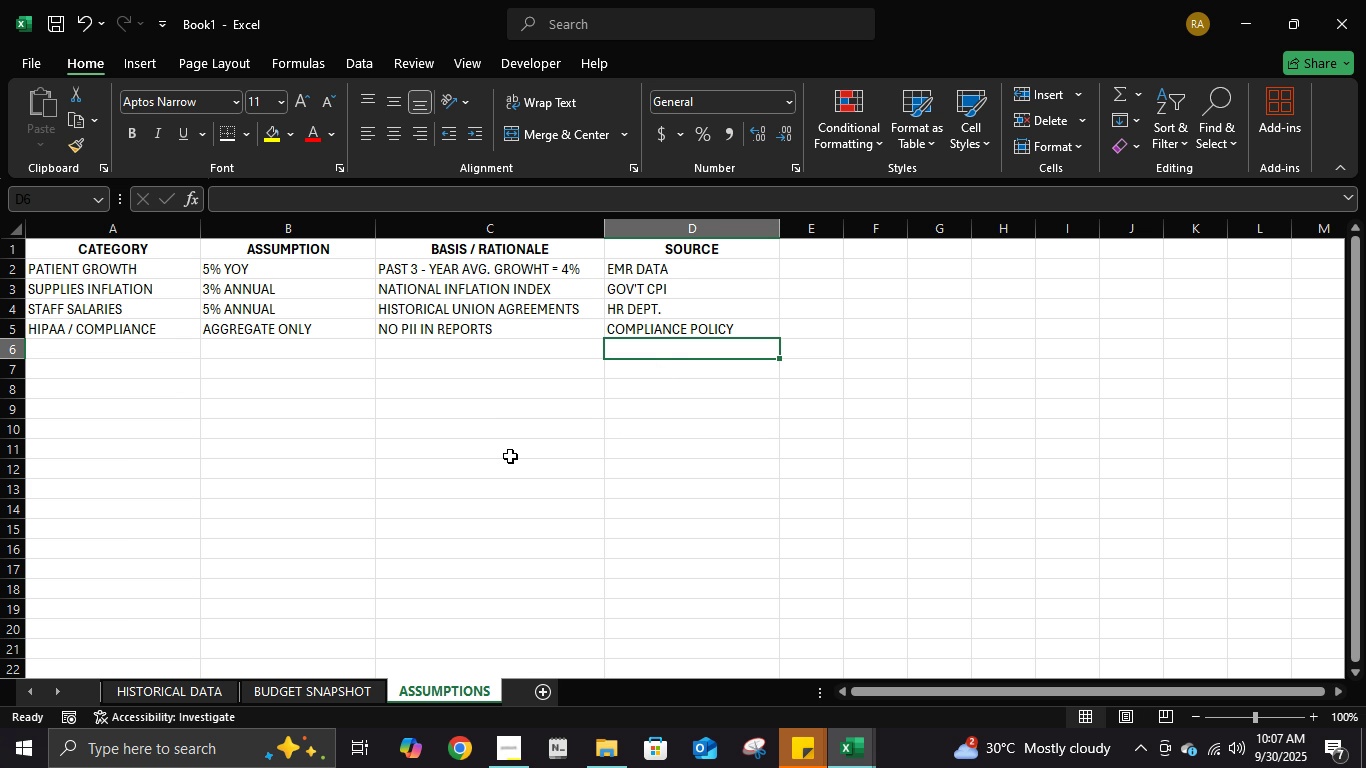 
wait(17.38)
 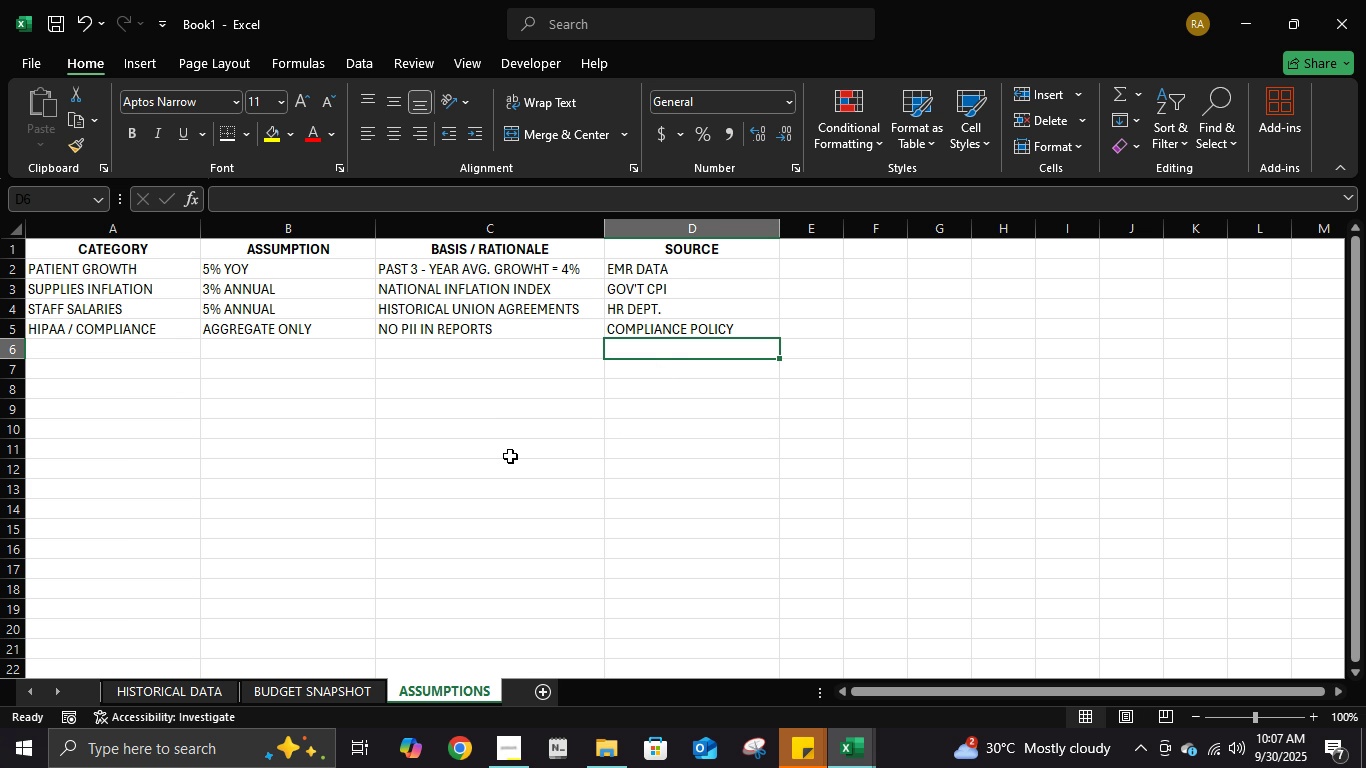 
left_click([750, 447])
 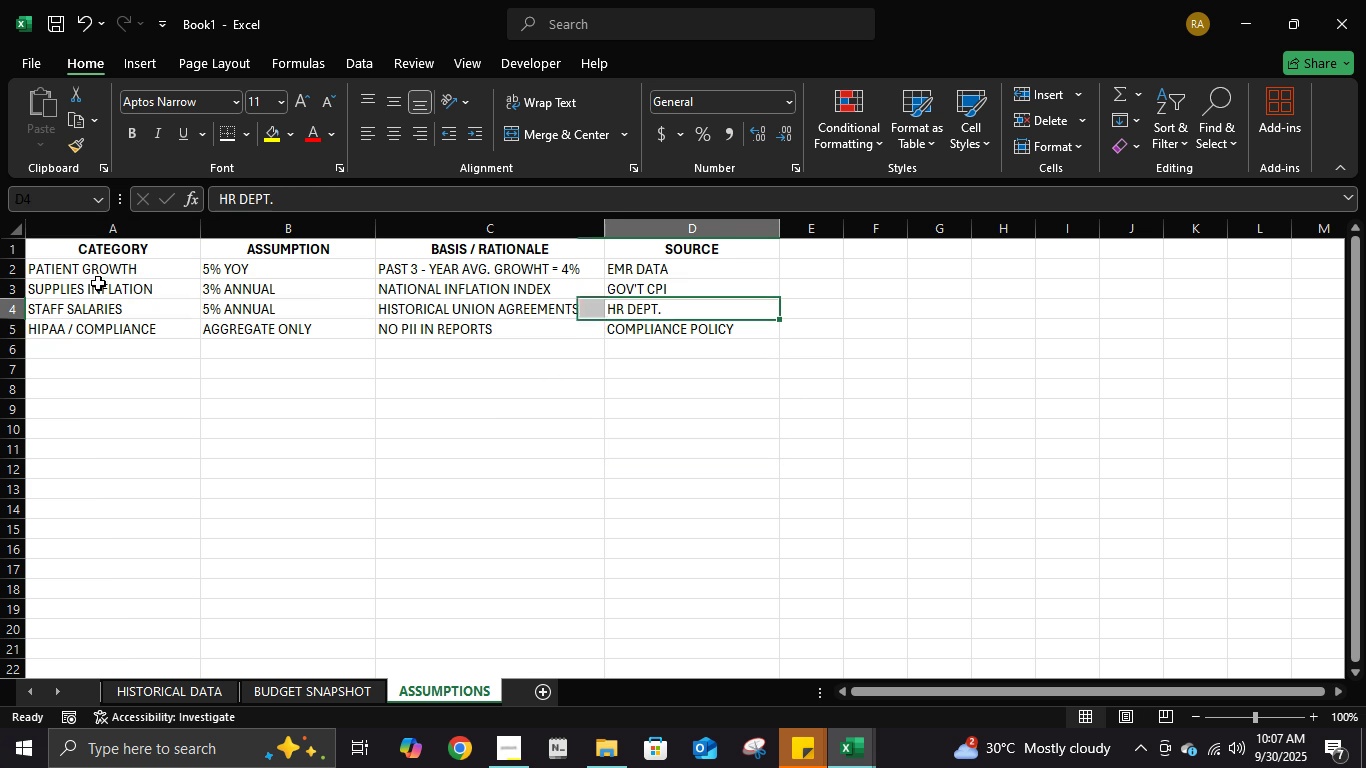 
key(ArrowUp)
 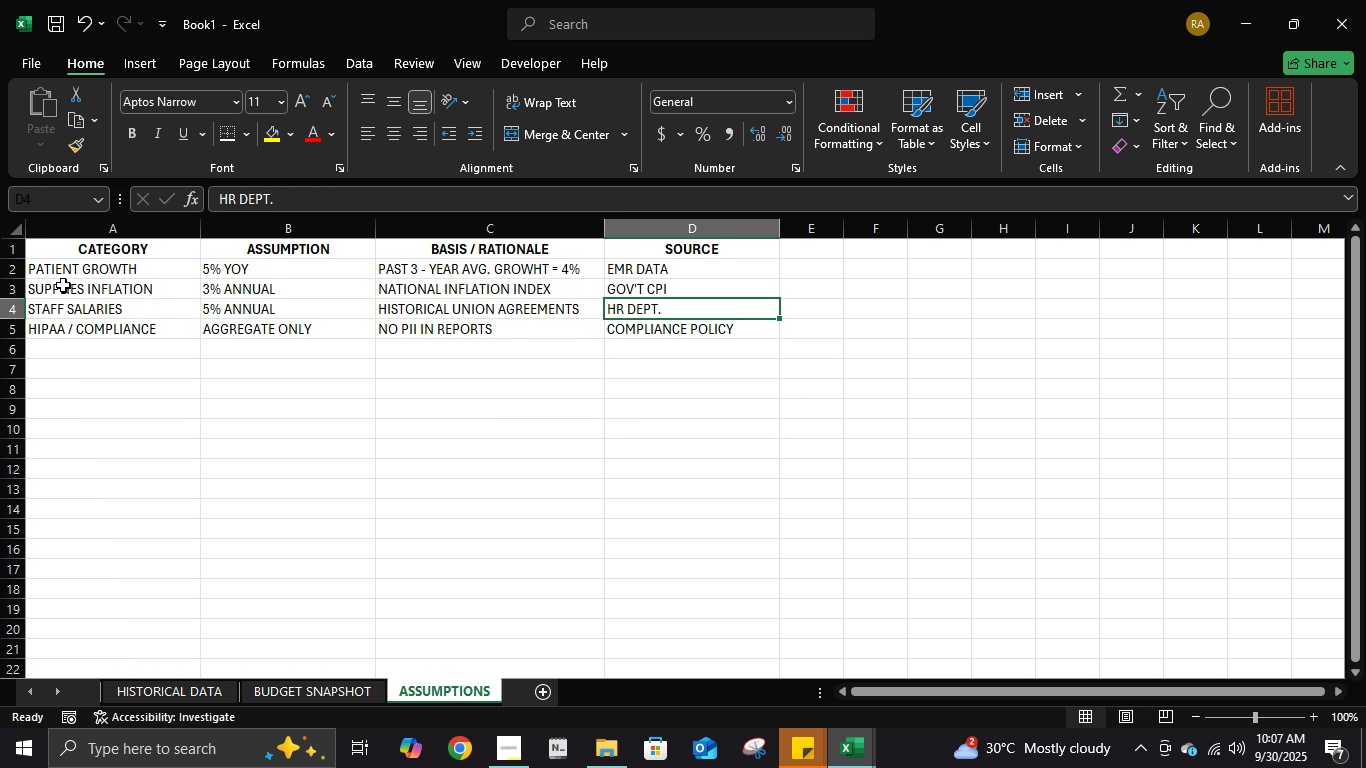 
wait(10.14)
 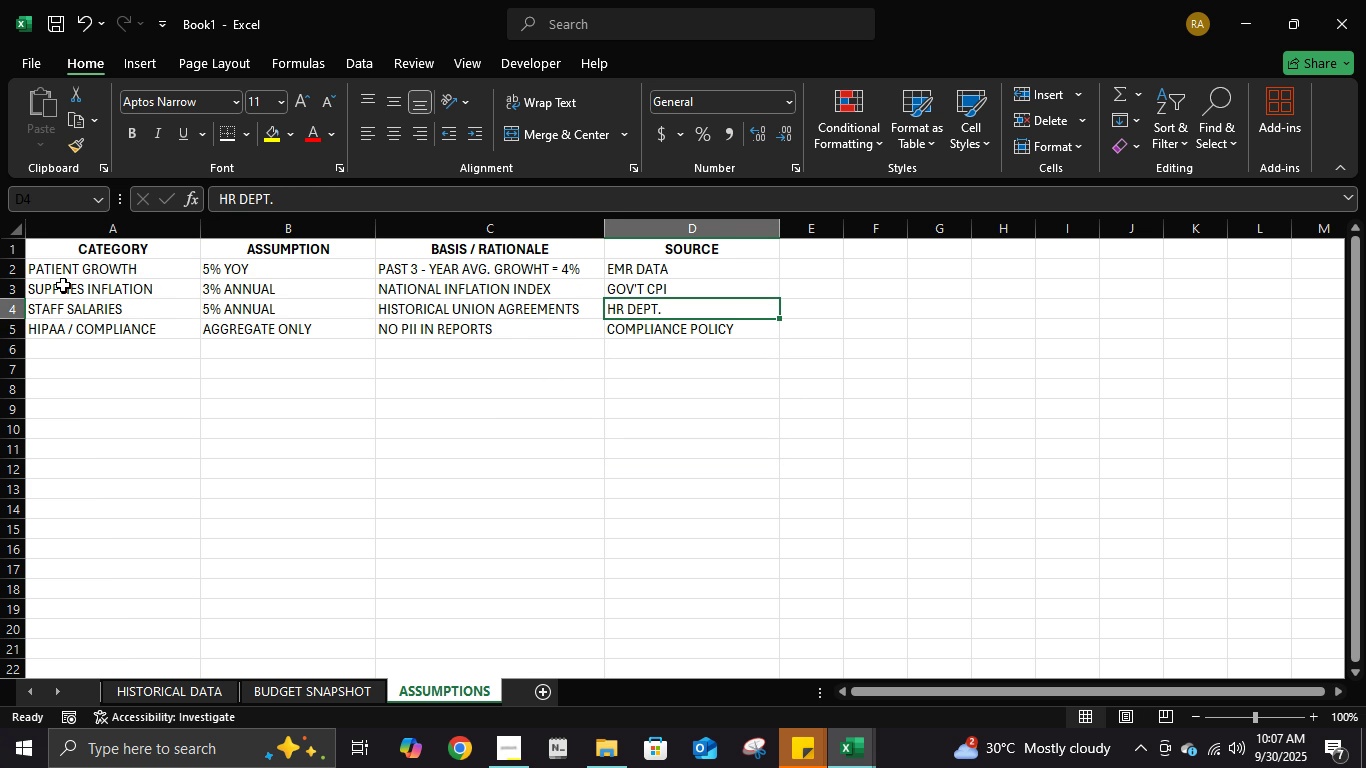 
key(Delete)
 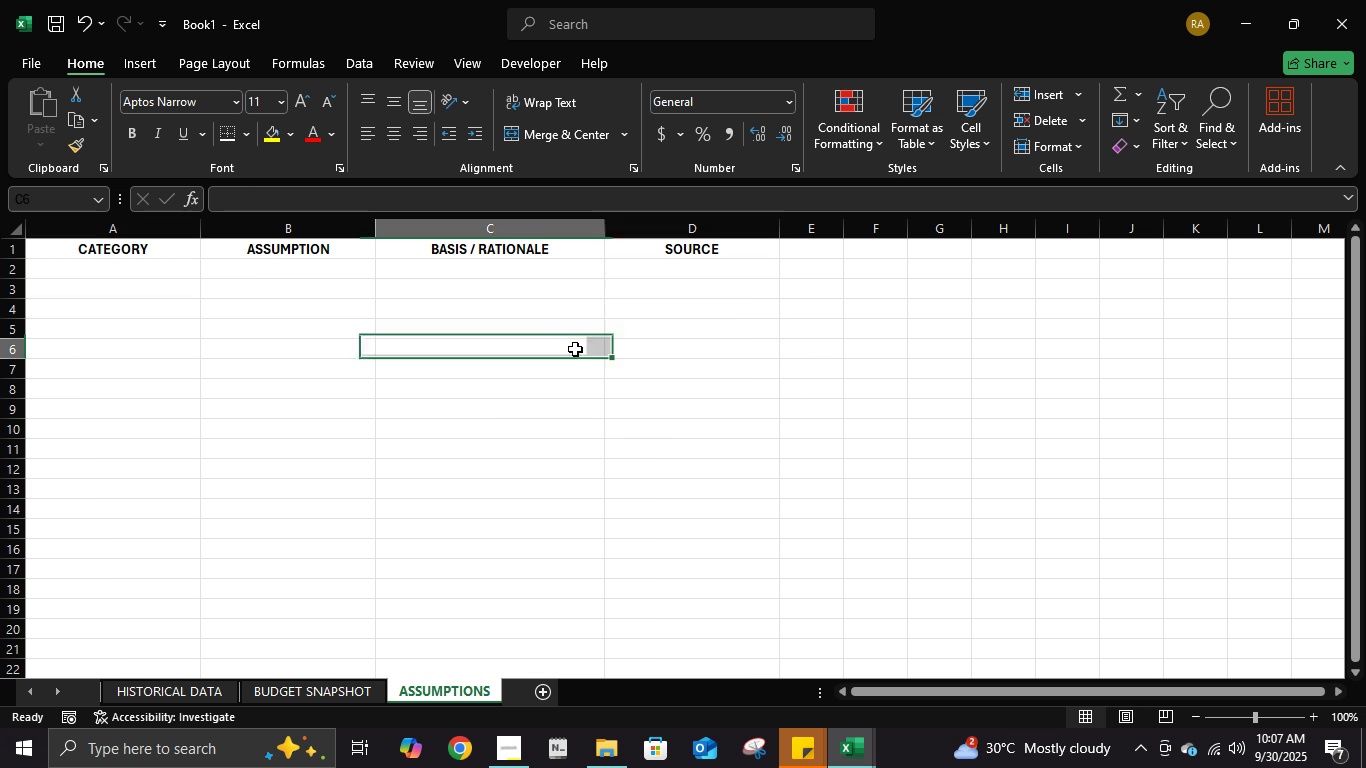 
left_click([575, 349])
 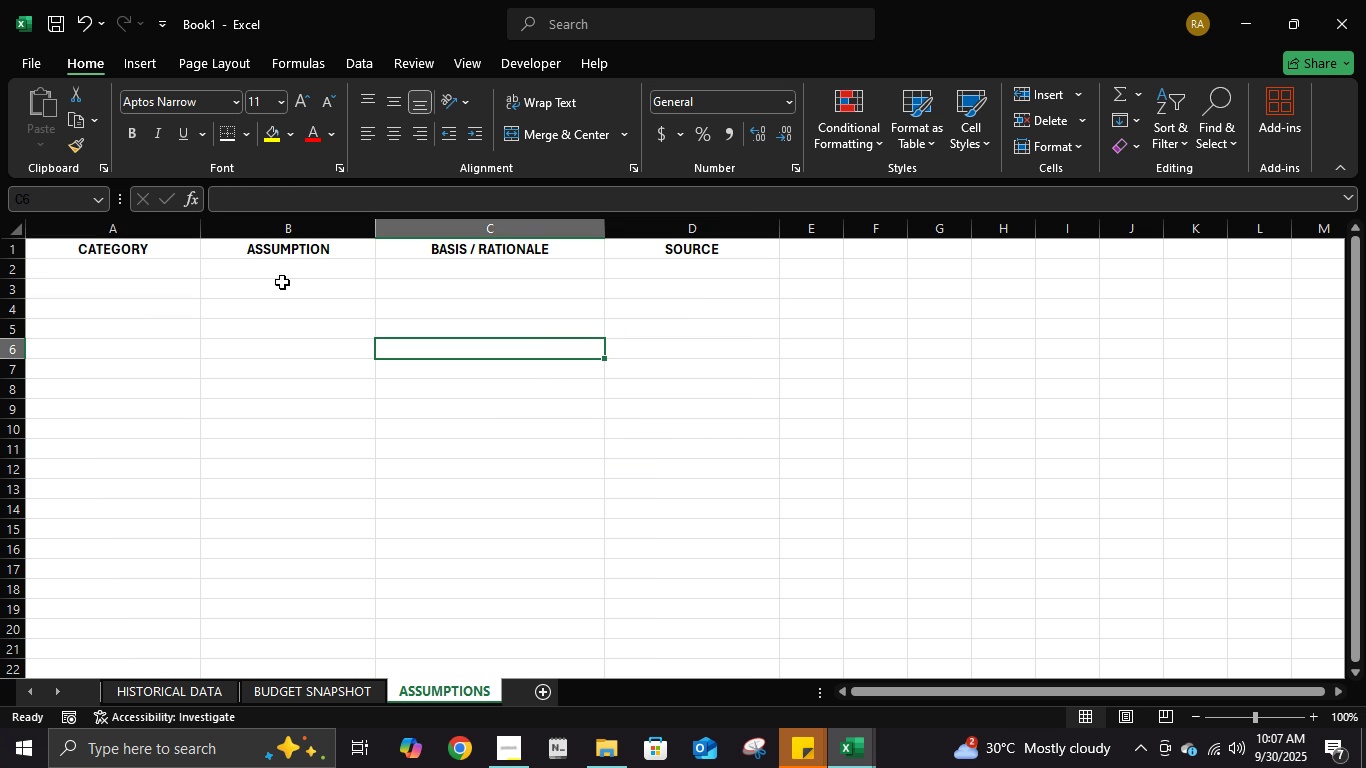 
scroll: coordinate [293, 354], scroll_direction: up, amount: 14.0
 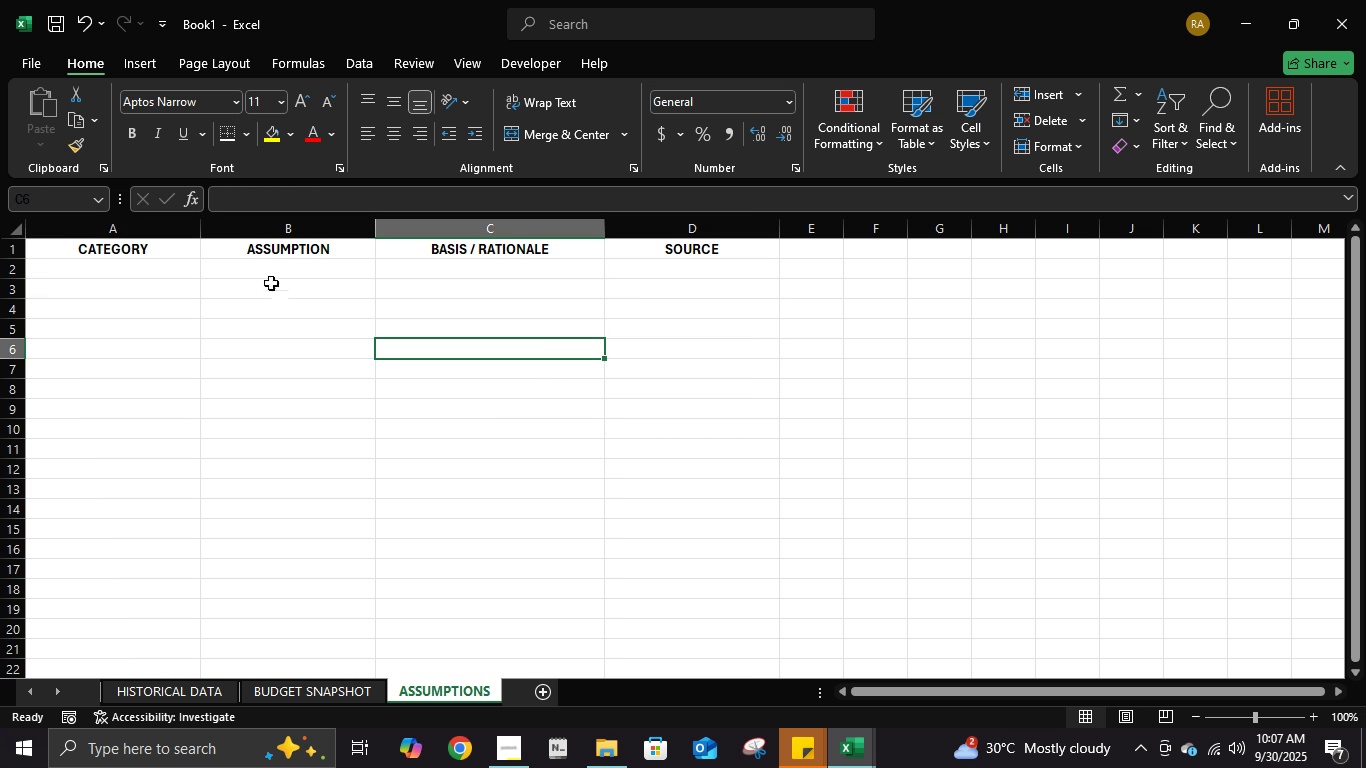 
left_click([330, 253])
 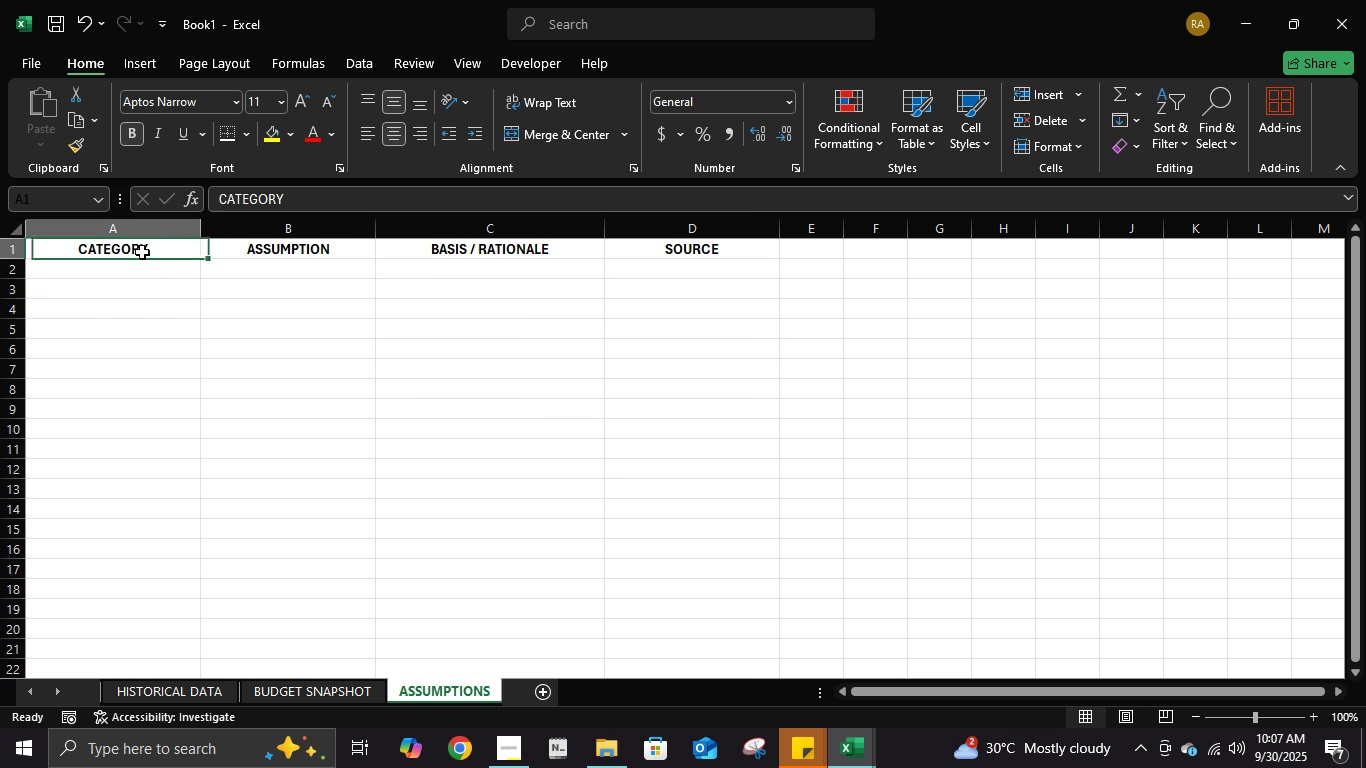 
left_click([142, 252])
 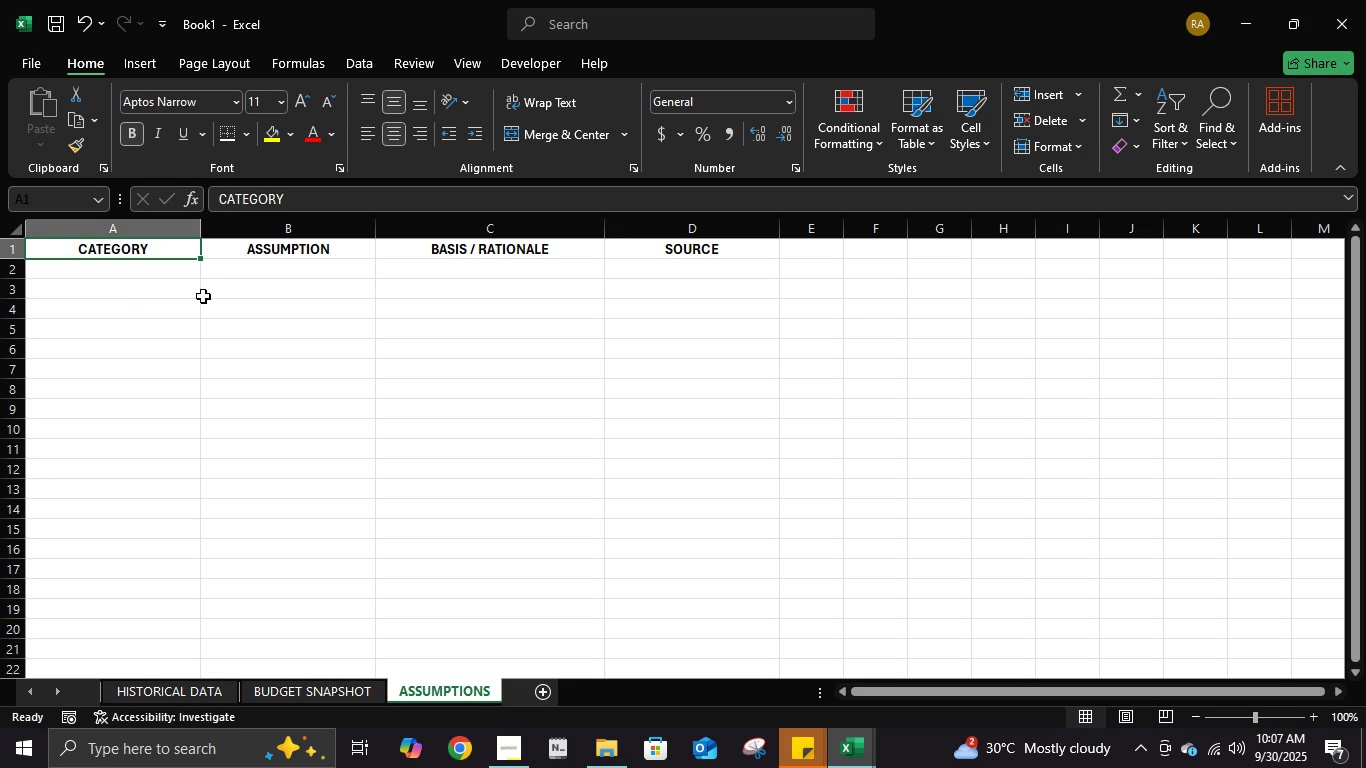 
wait(6.86)
 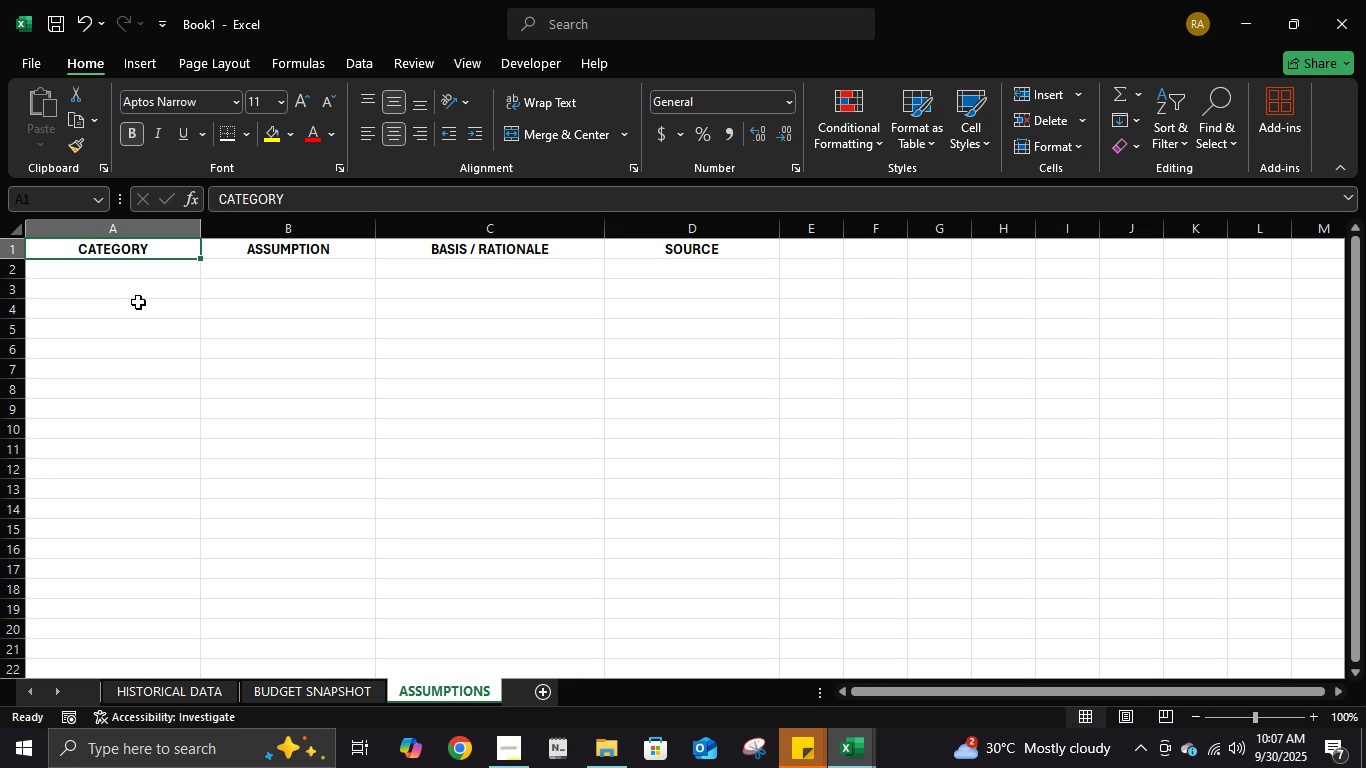 
double_click([340, 245])
 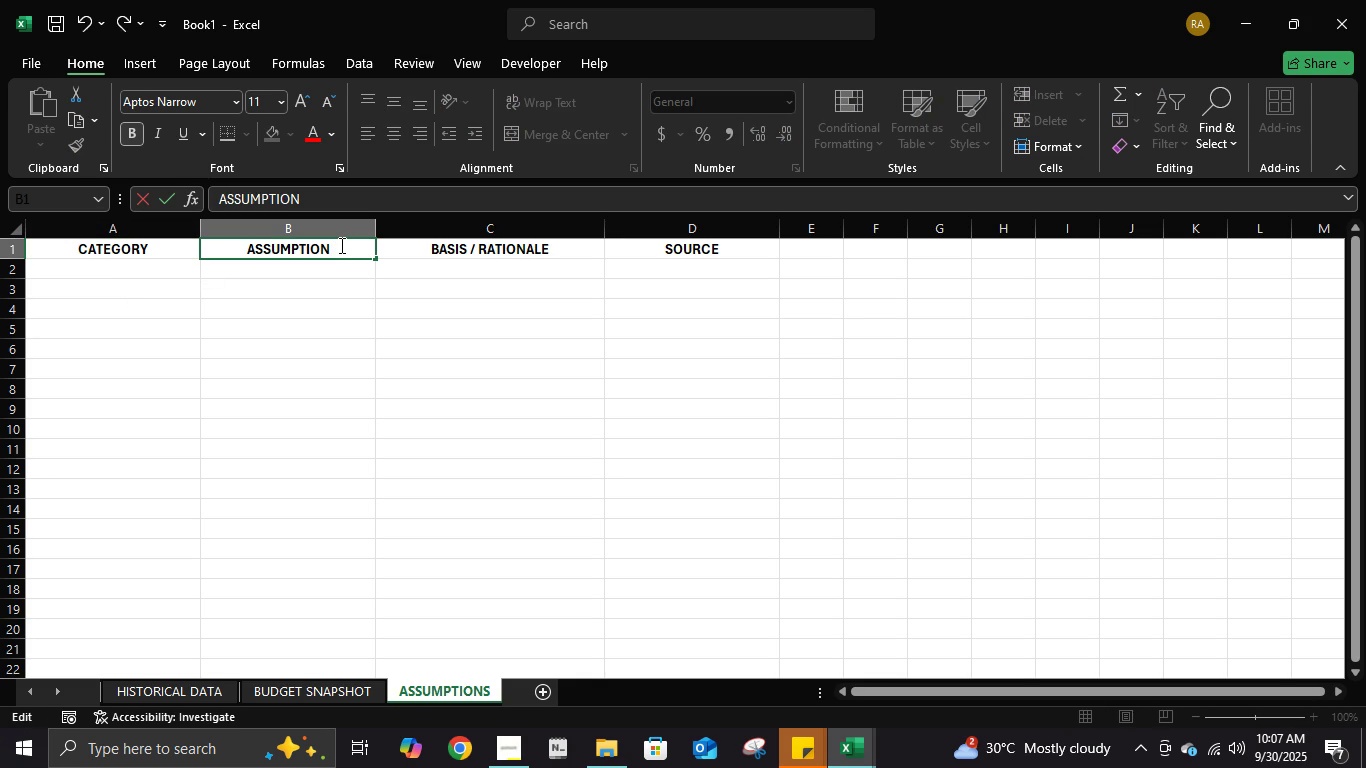 
type( type)
 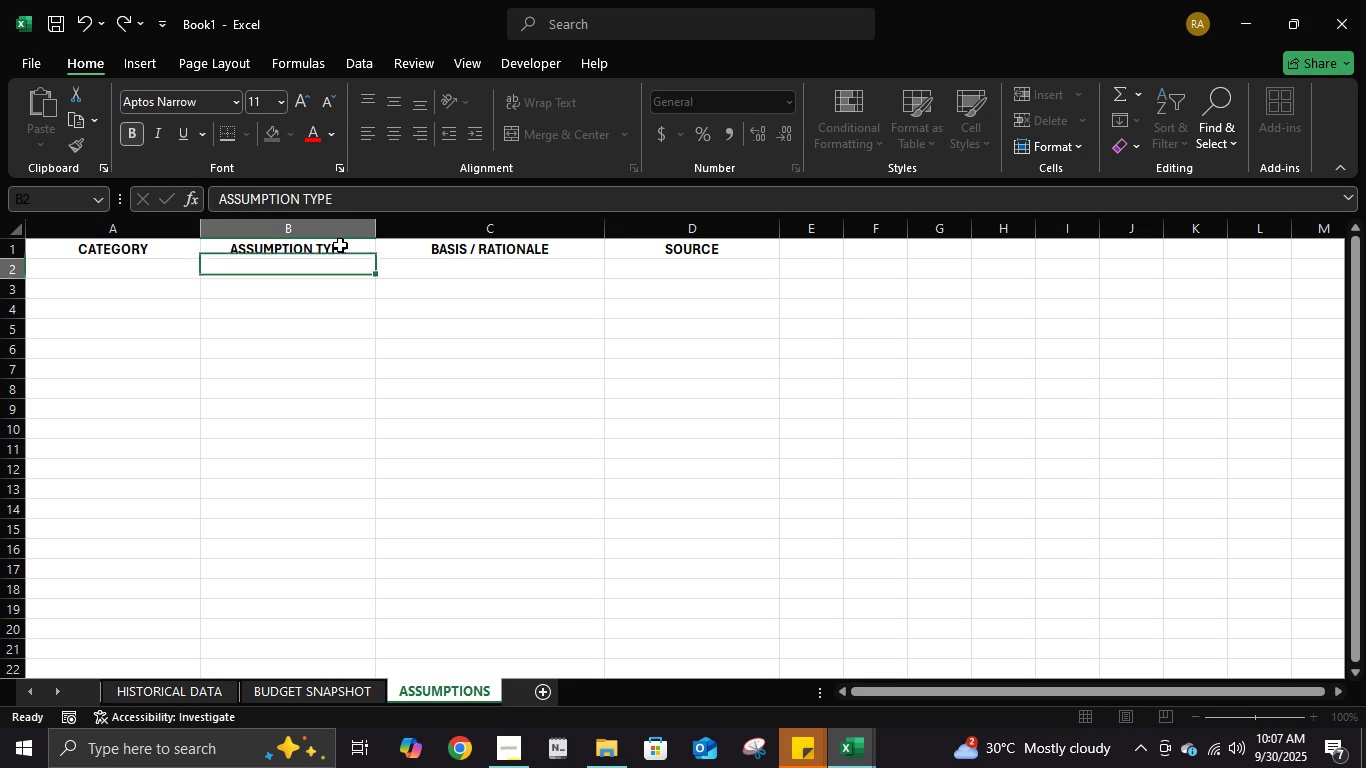 
key(Enter)
 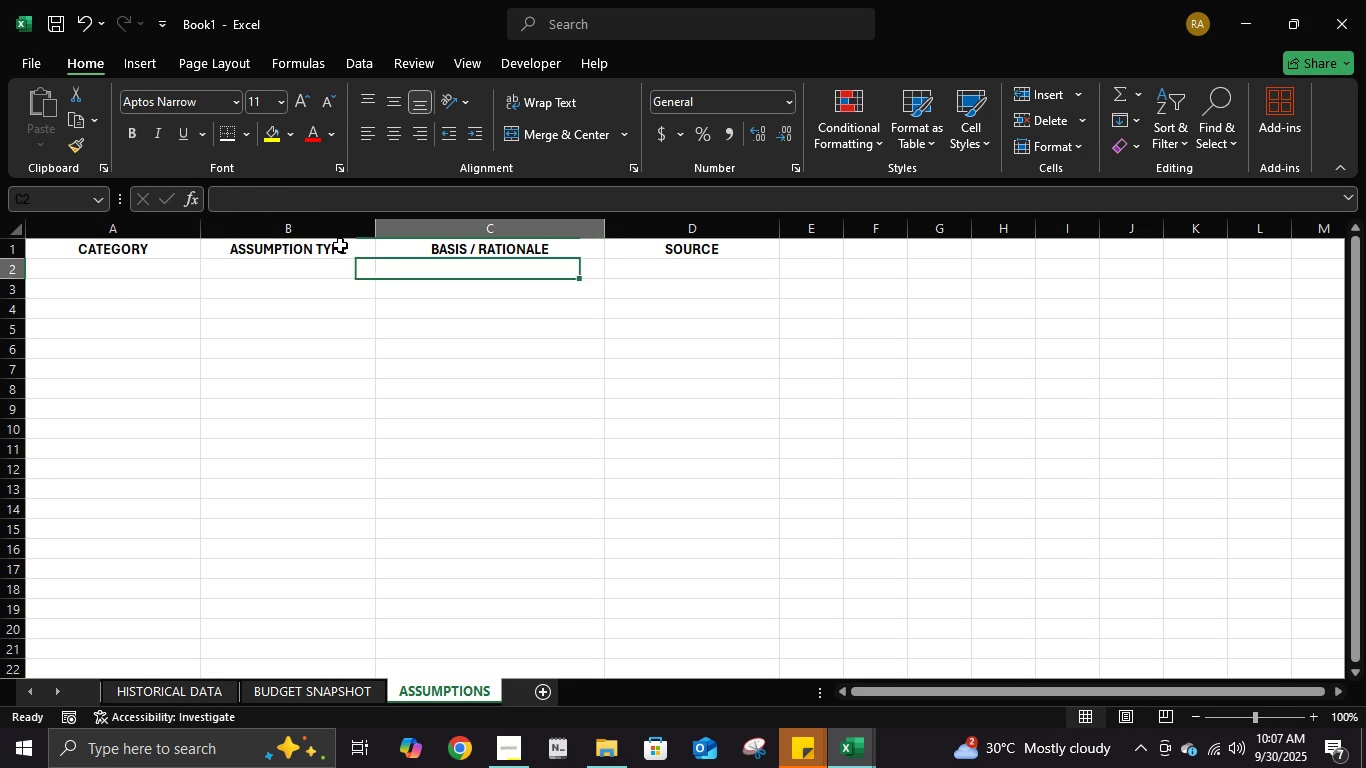 
key(ArrowRight)
 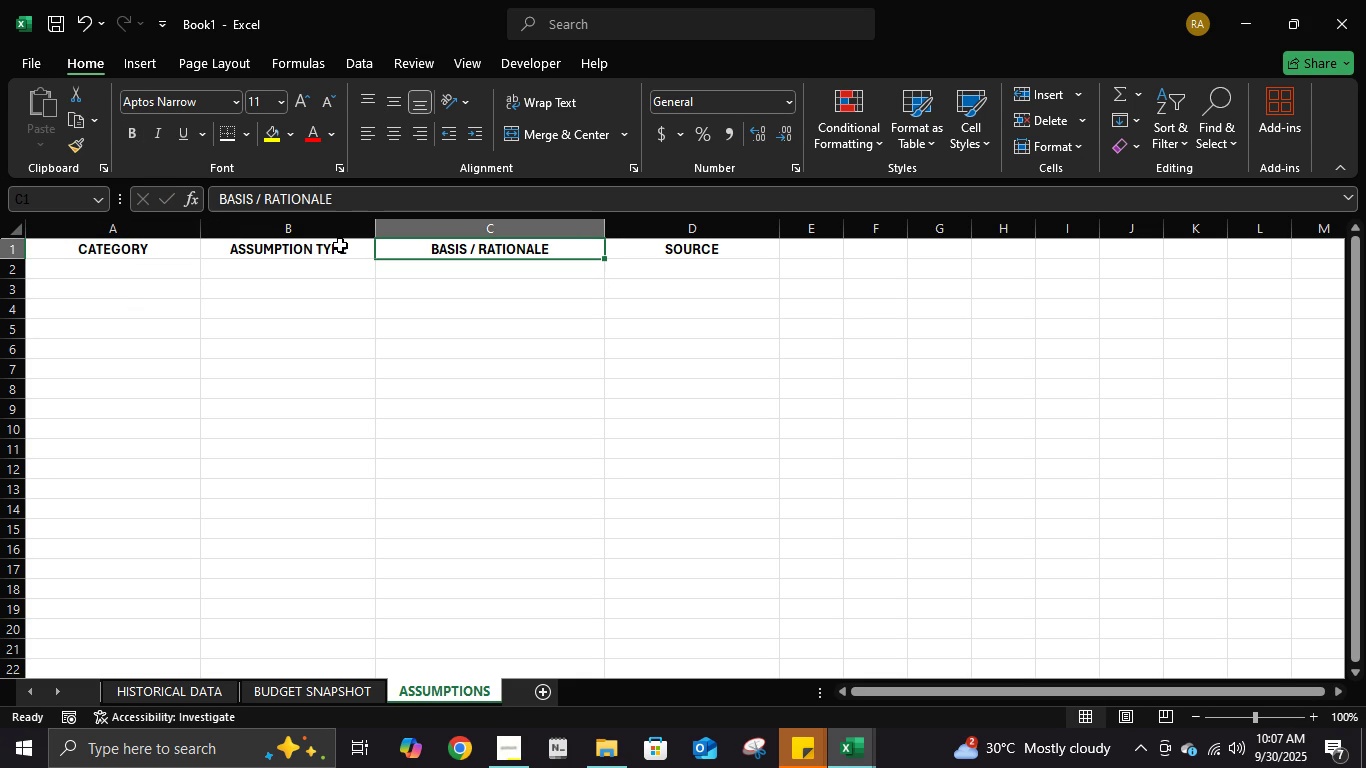 
key(ArrowUp)
 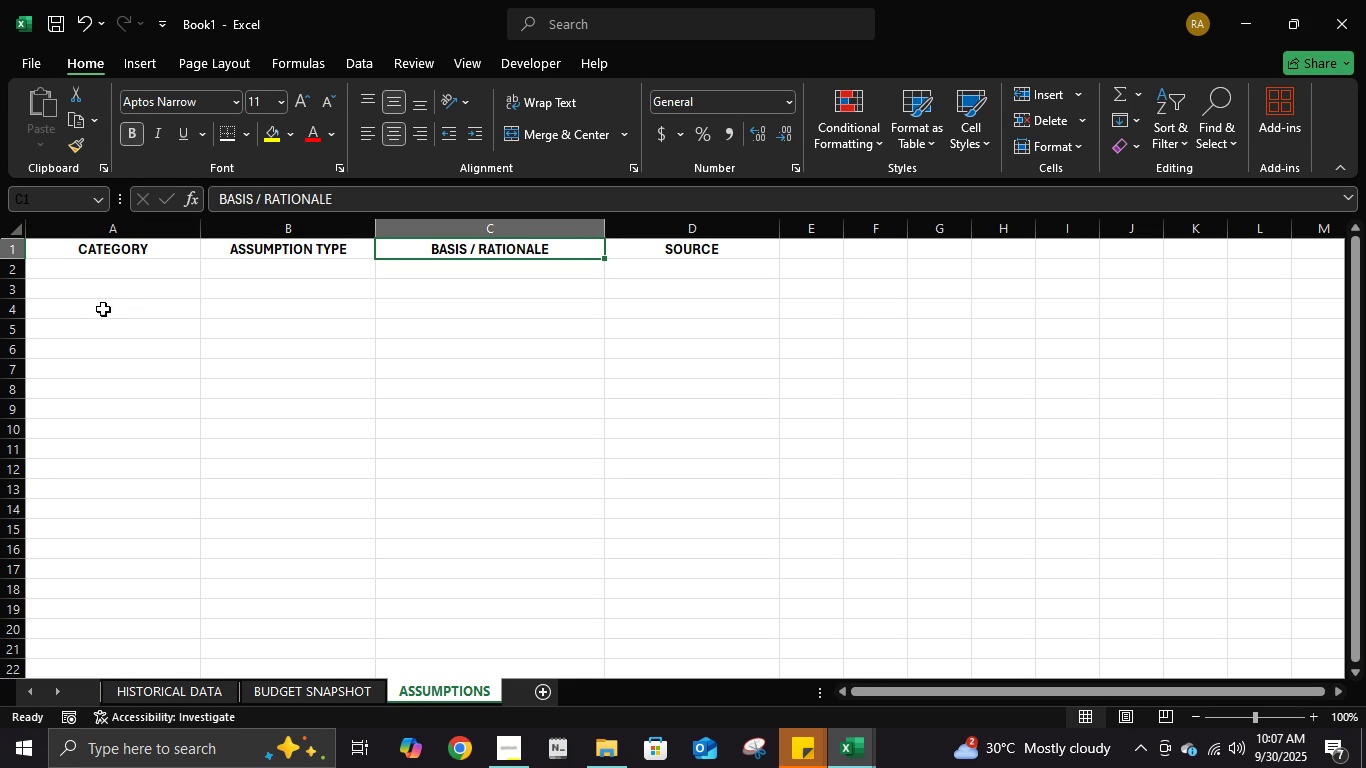 
wait(5.67)
 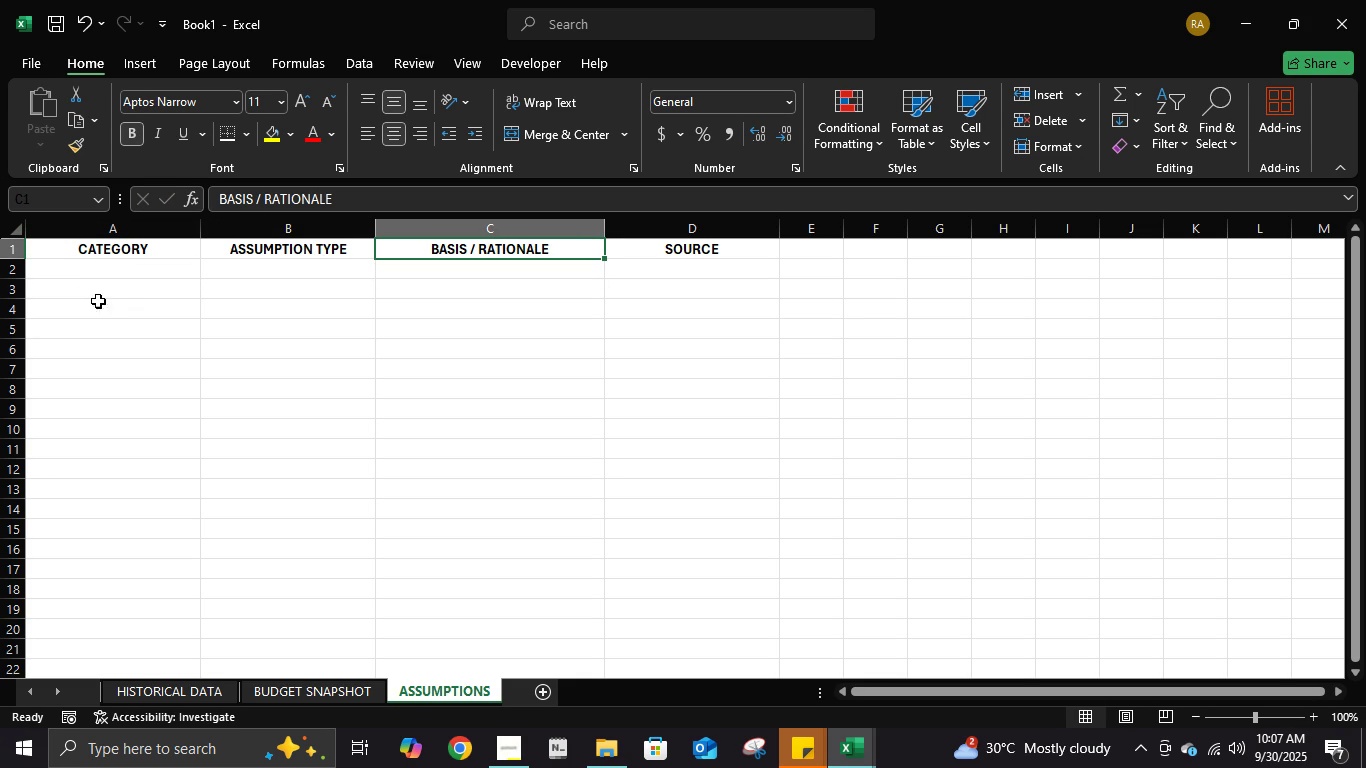 
right_click([469, 229])
 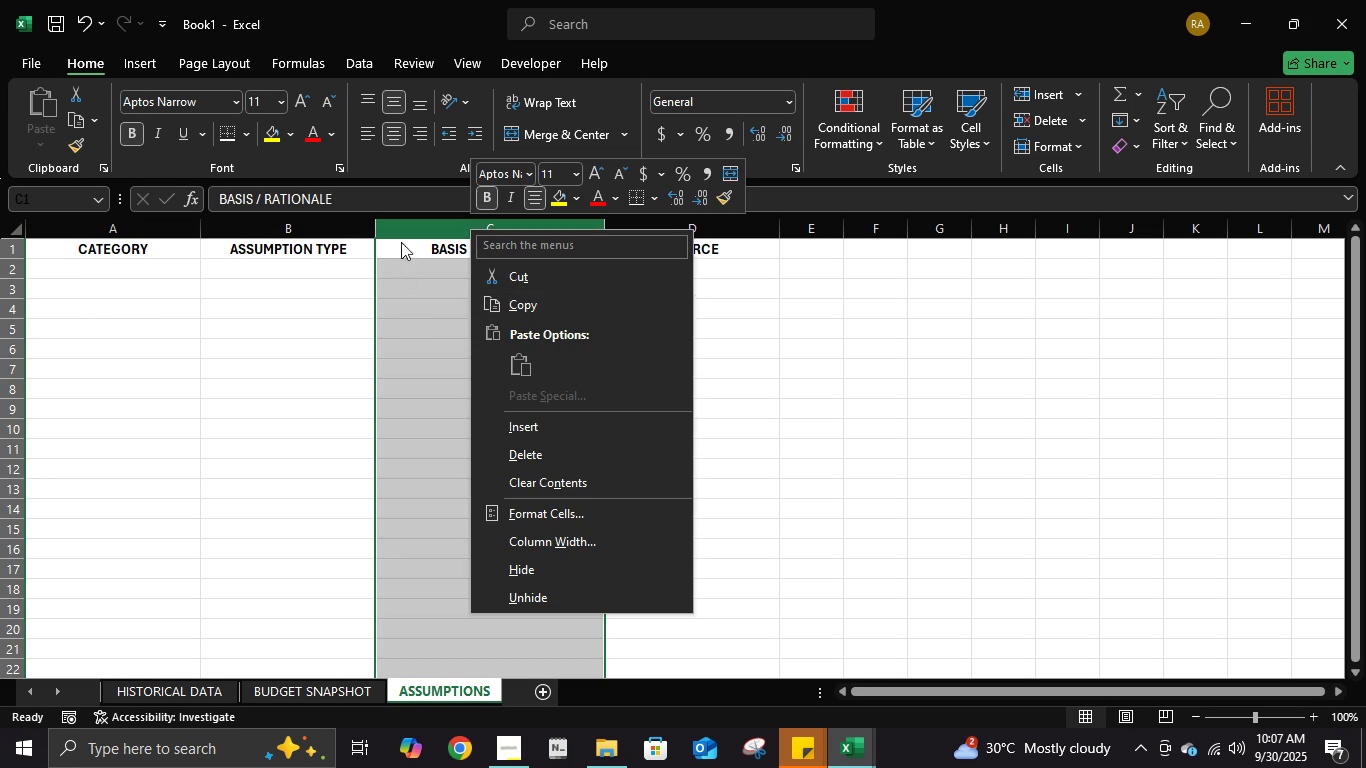 
right_click([402, 233])
 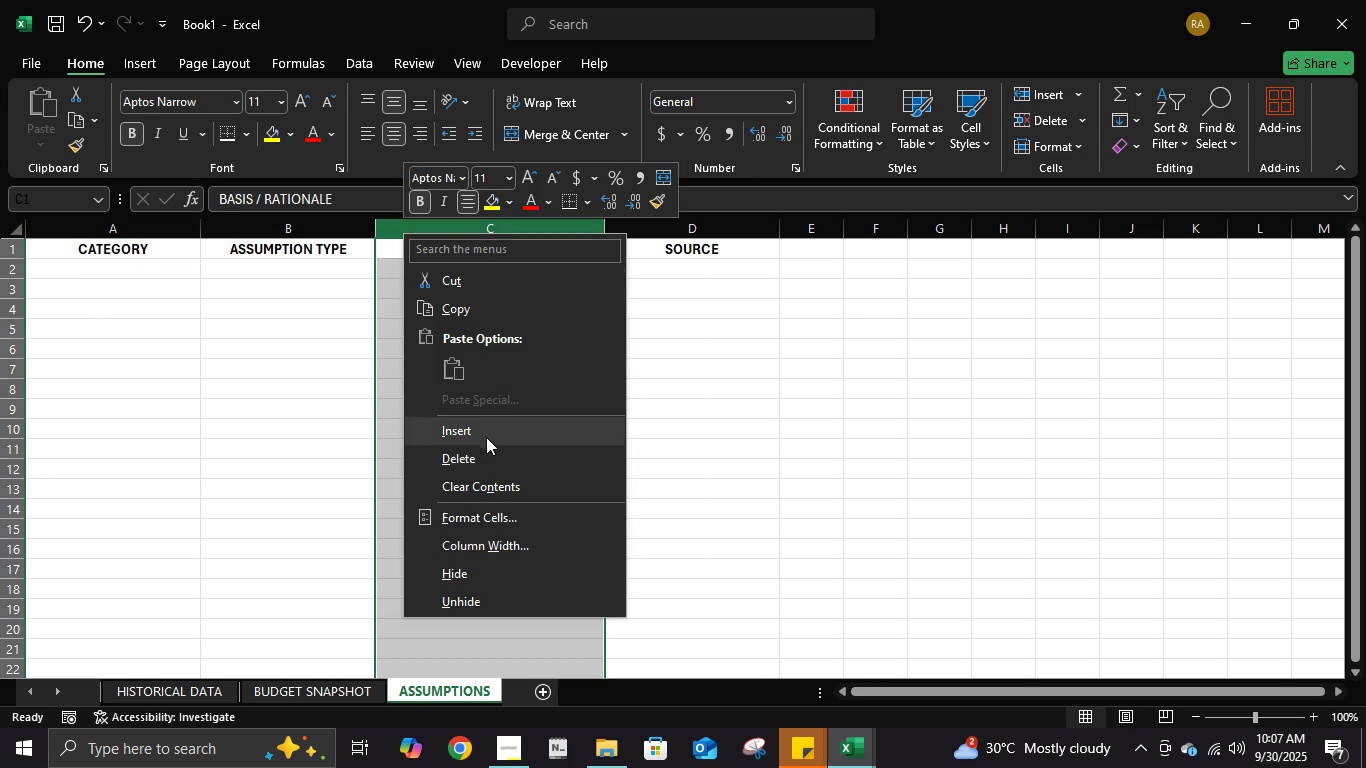 
left_click([486, 437])
 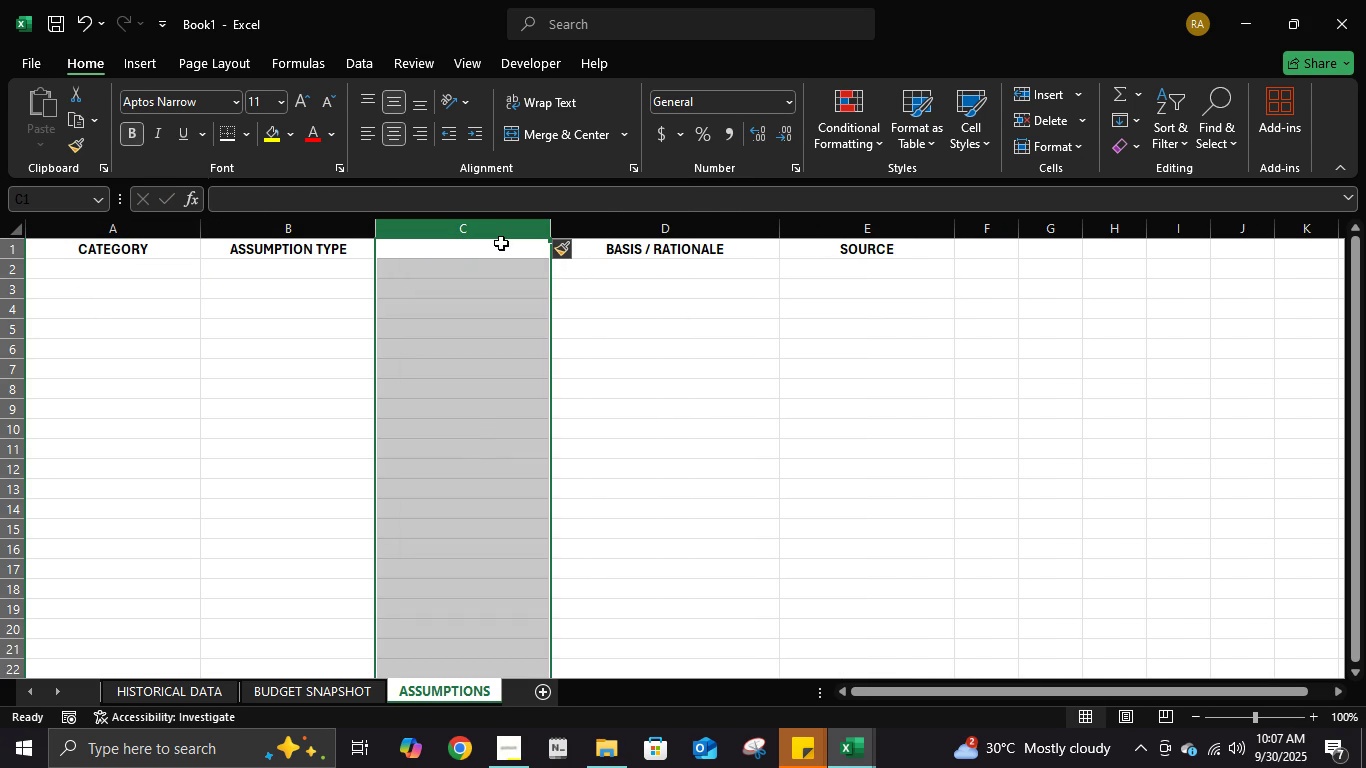 
double_click([501, 243])
 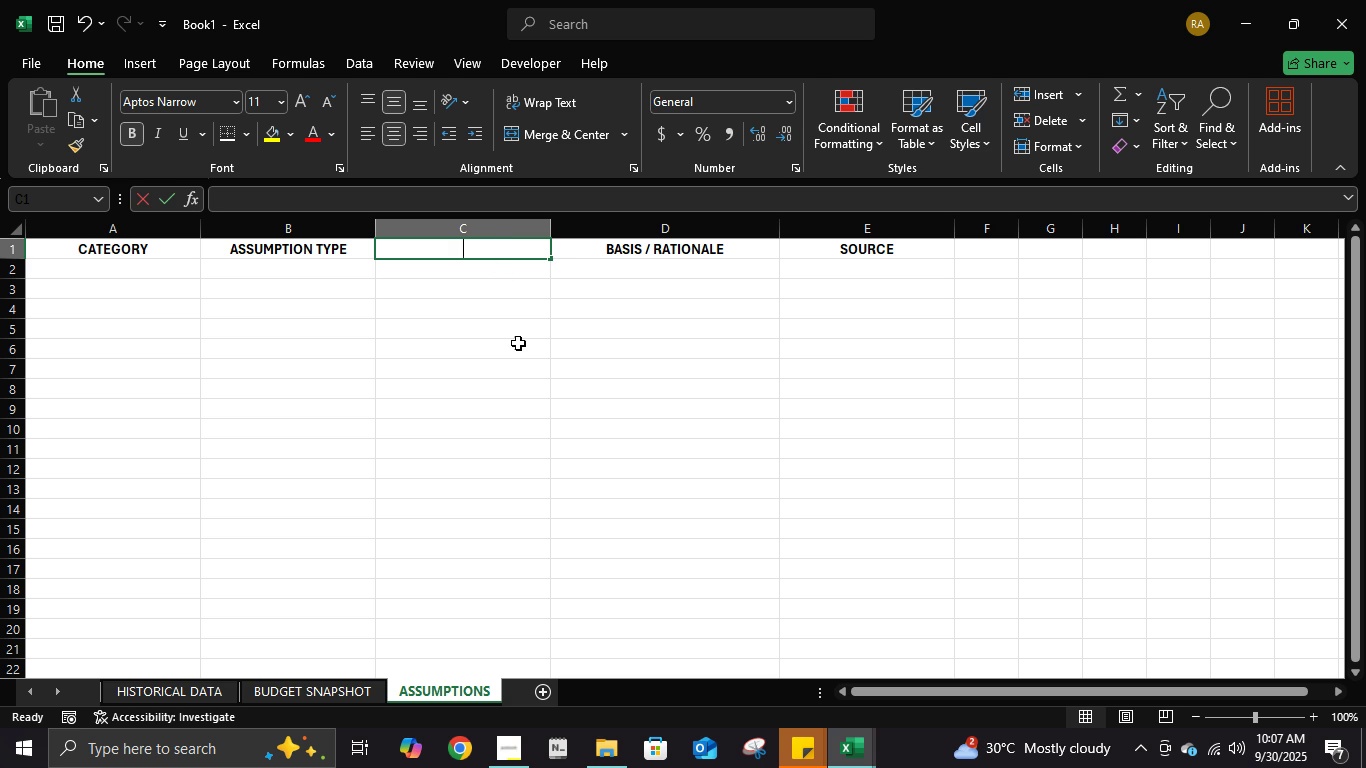 
type(value / estimate)
key(Tab)
key(Tab)
 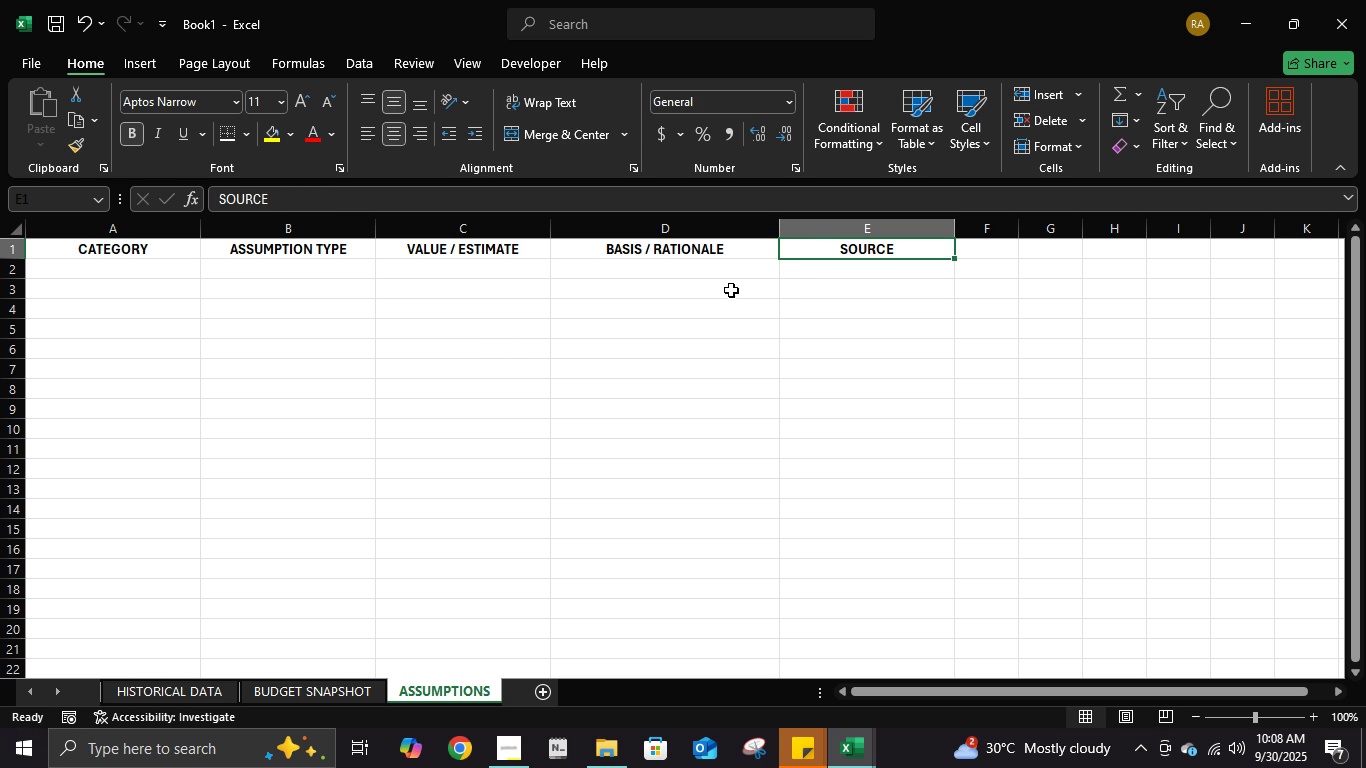 
double_click([832, 253])
 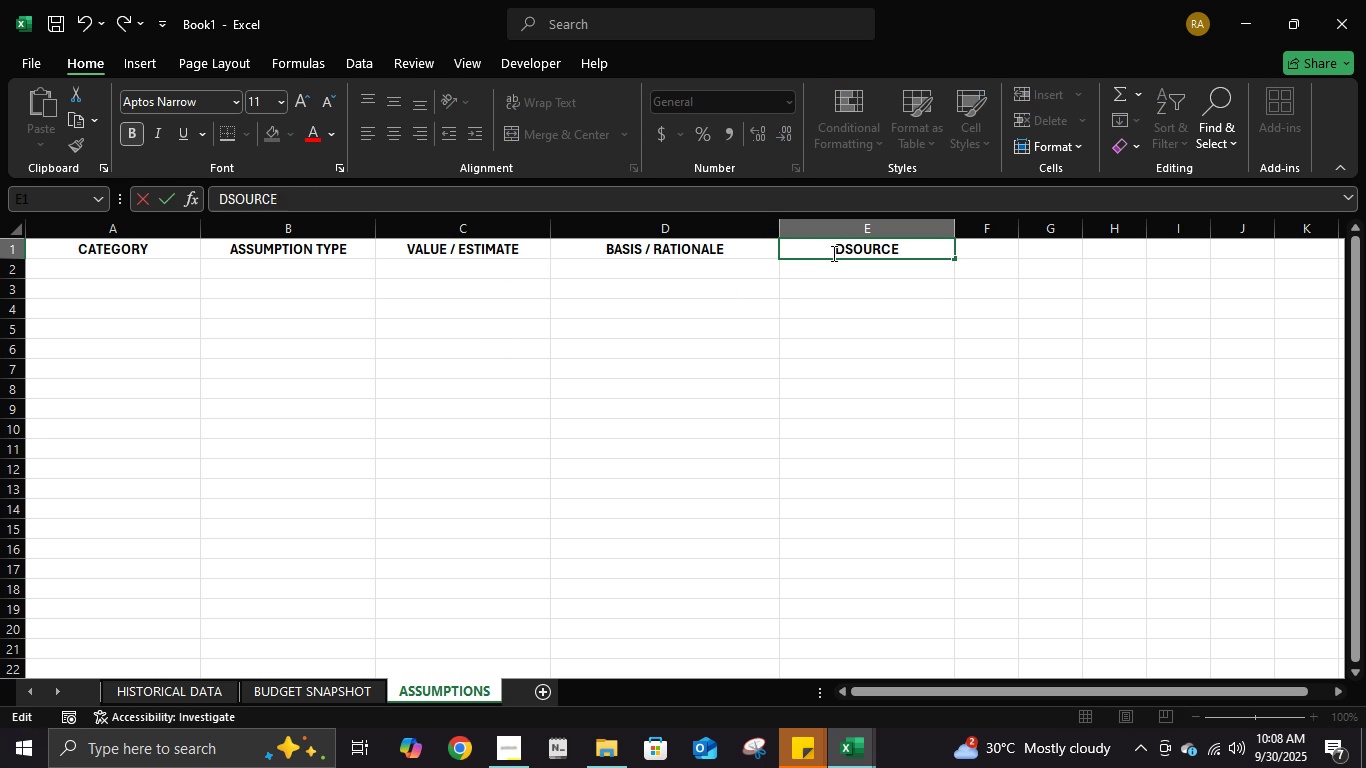 
type(dta )